 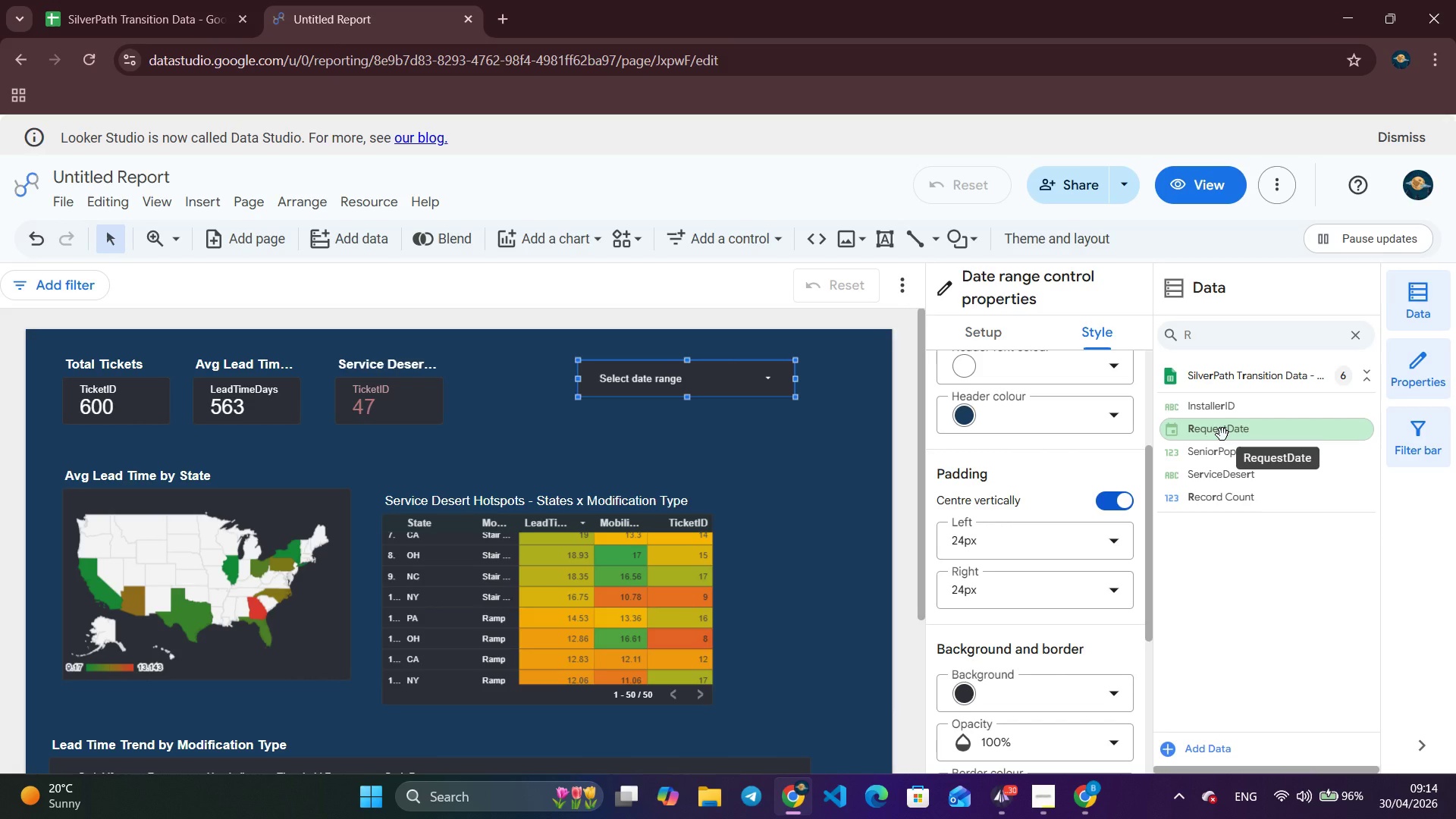 
left_click_drag(start_coordinate=[1222, 435], to_coordinate=[733, 386])
 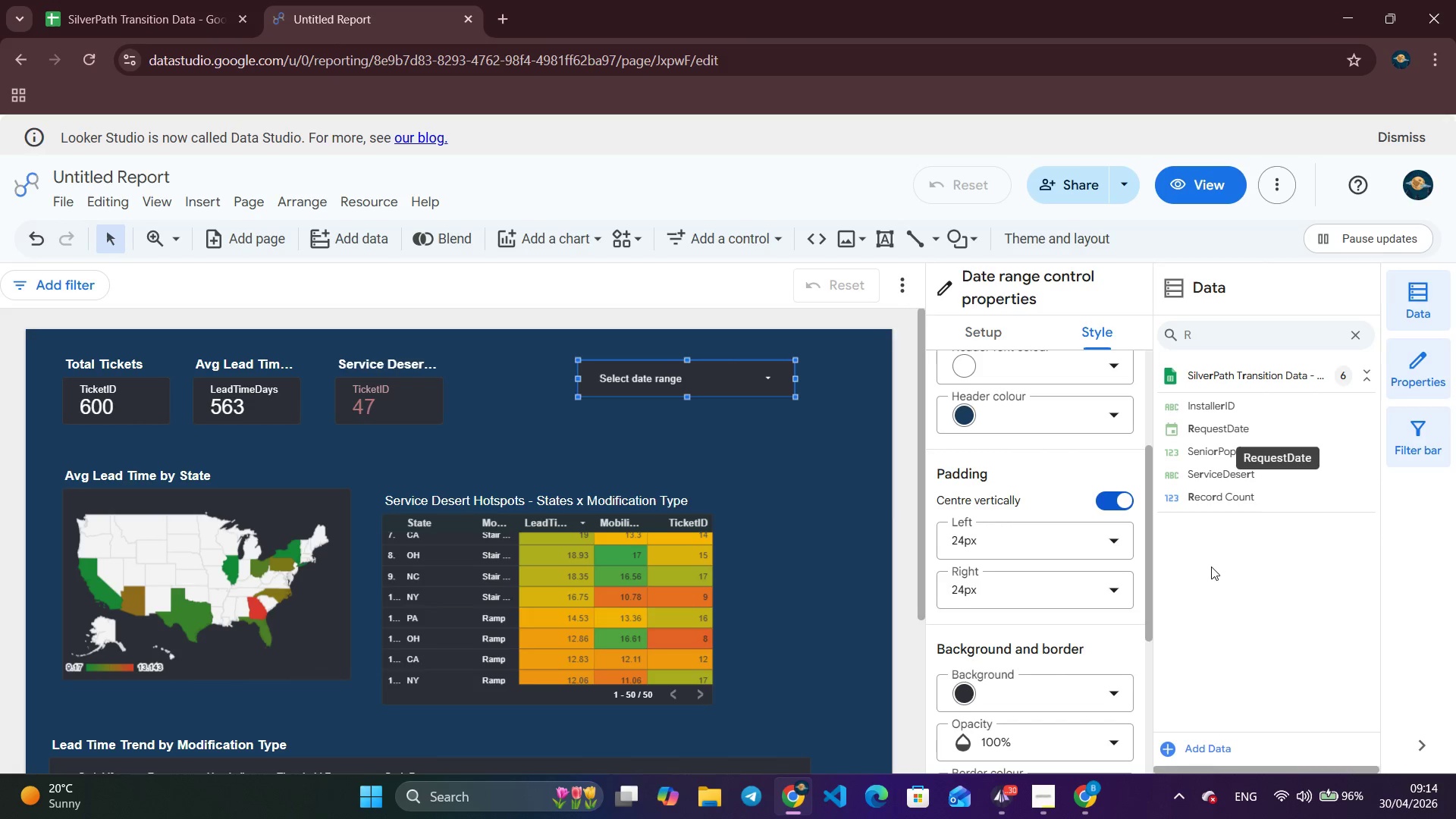 
left_click([1248, 560])
 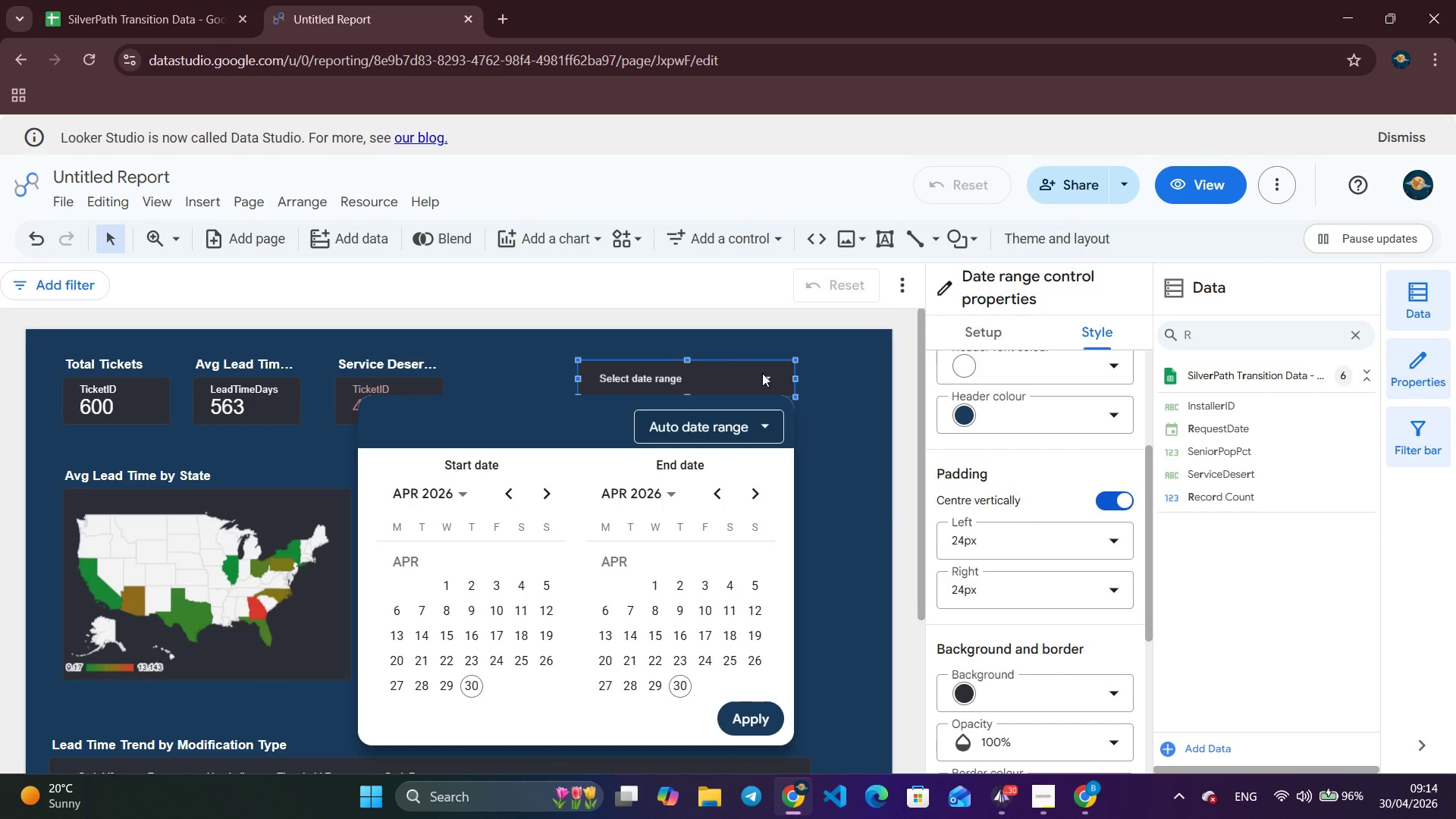 
left_click([762, 373])
 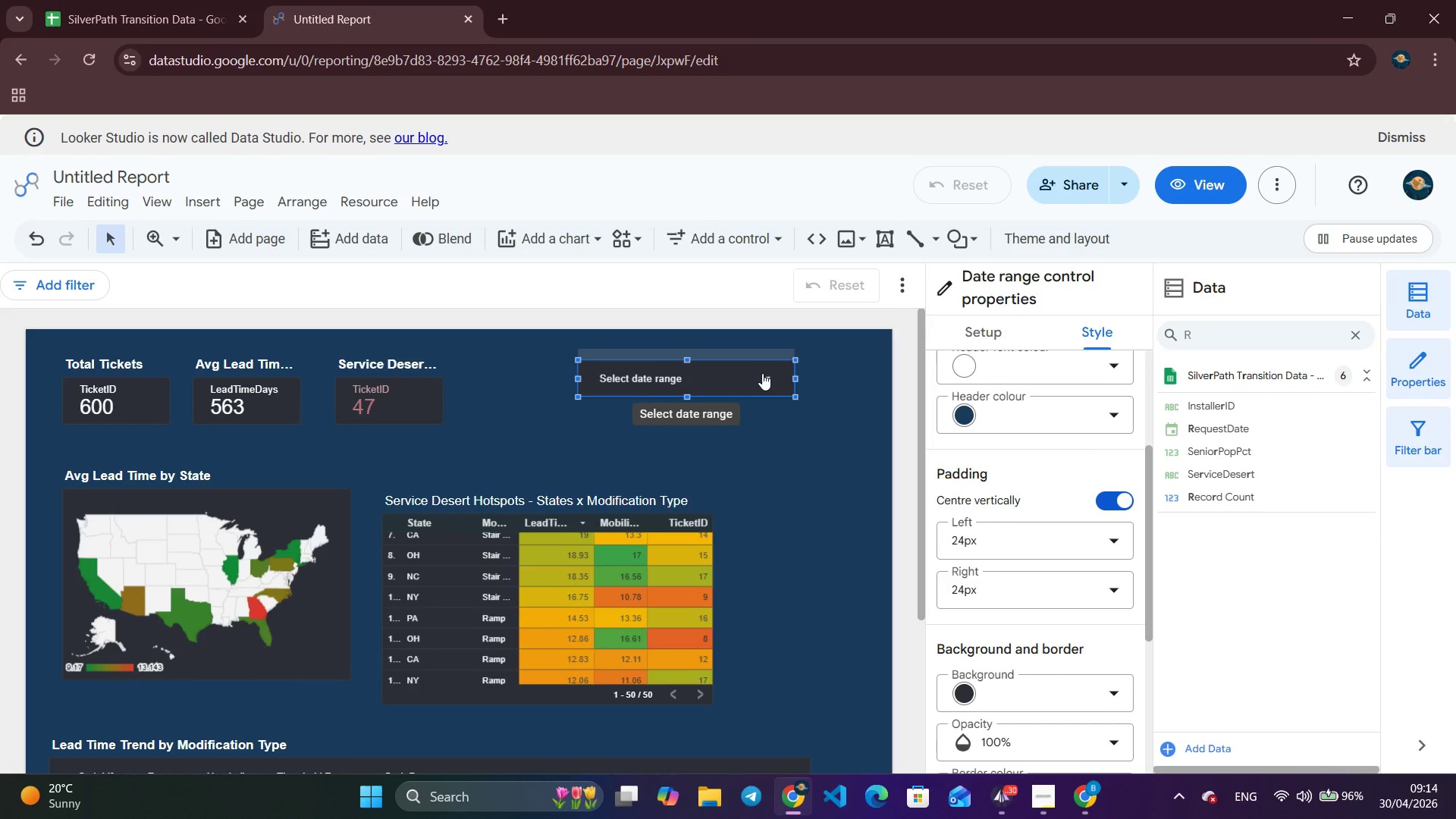 
left_click([762, 373])
 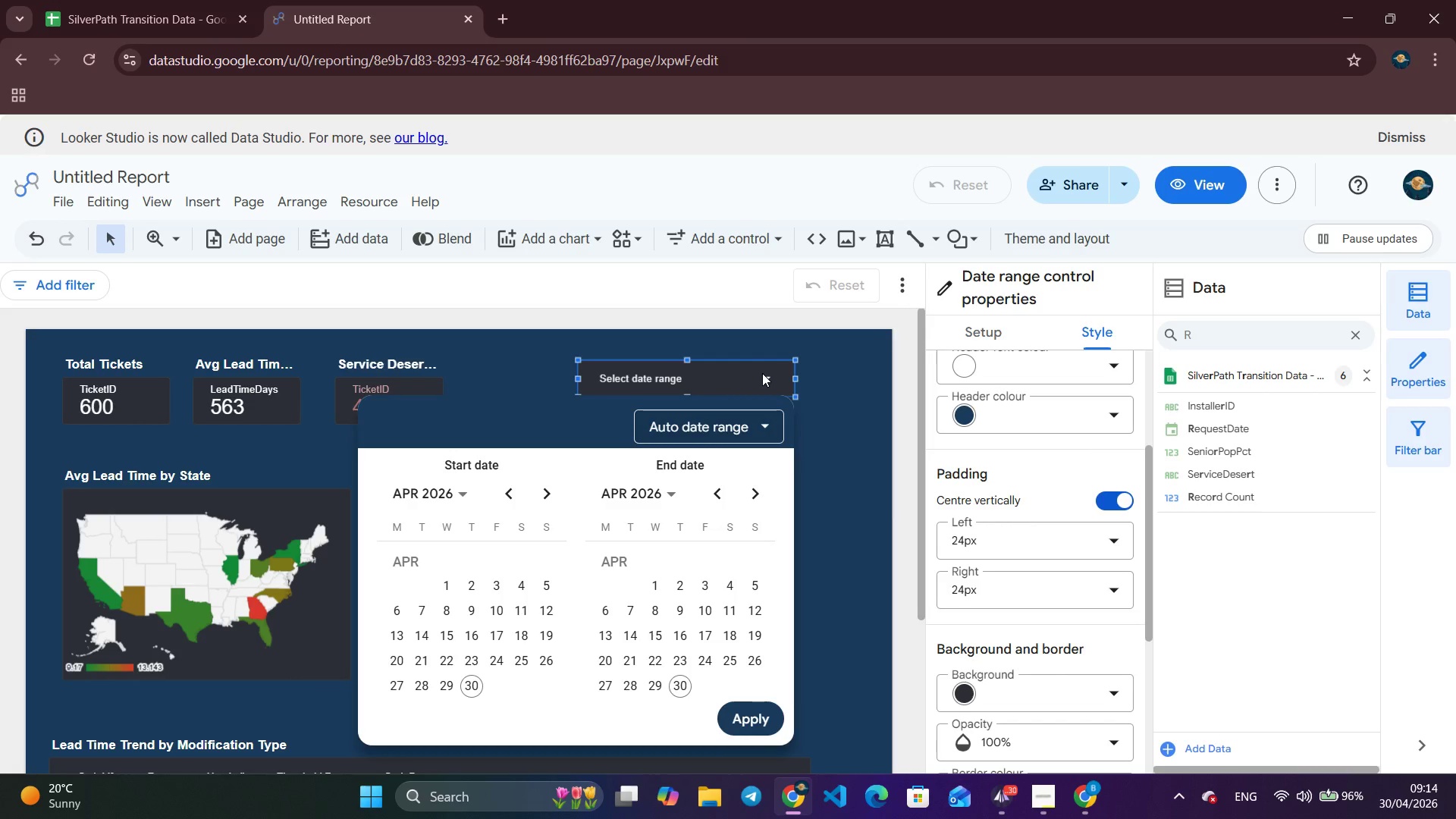 
left_click([762, 373])
 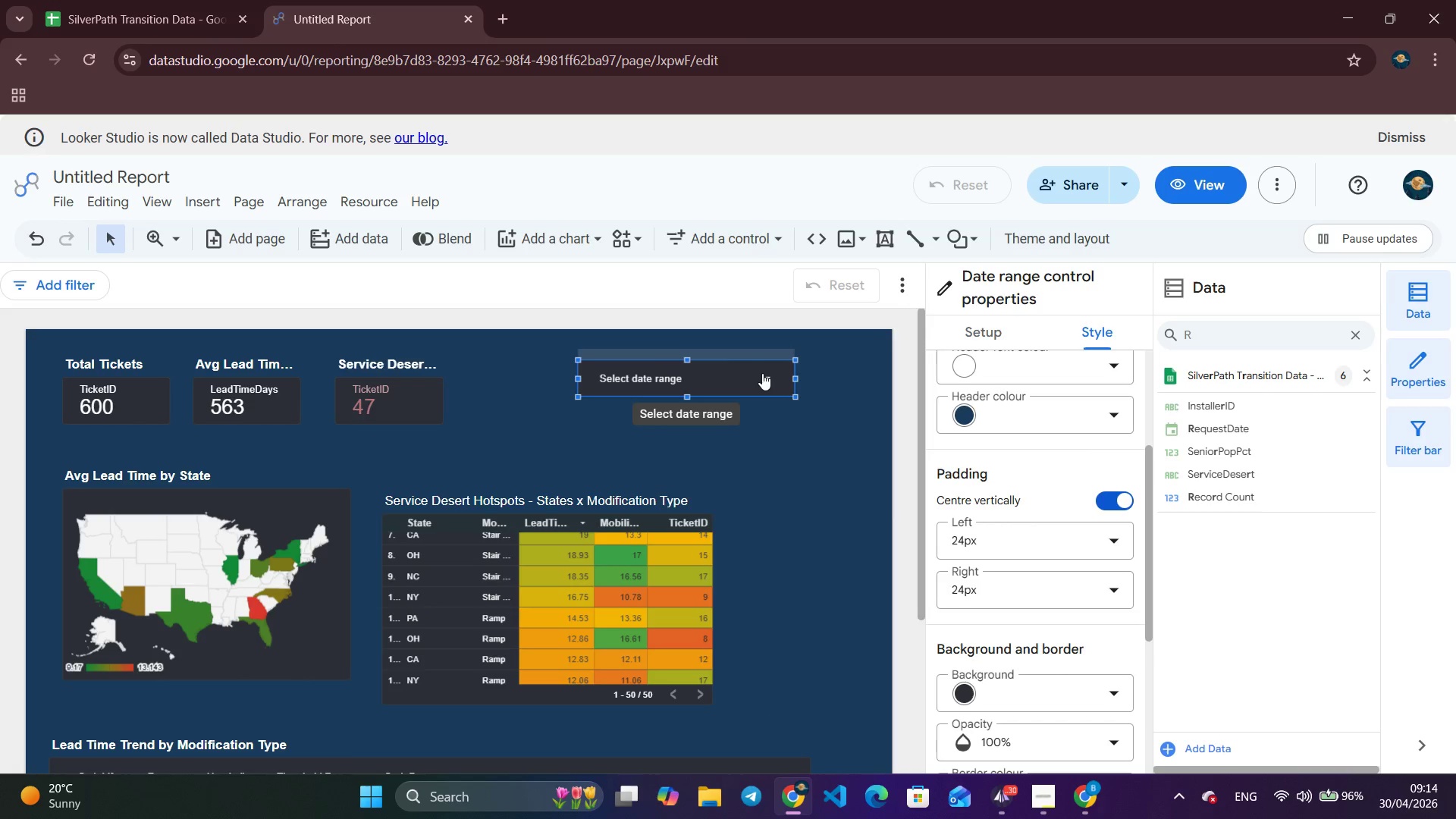 
left_click([762, 373])
 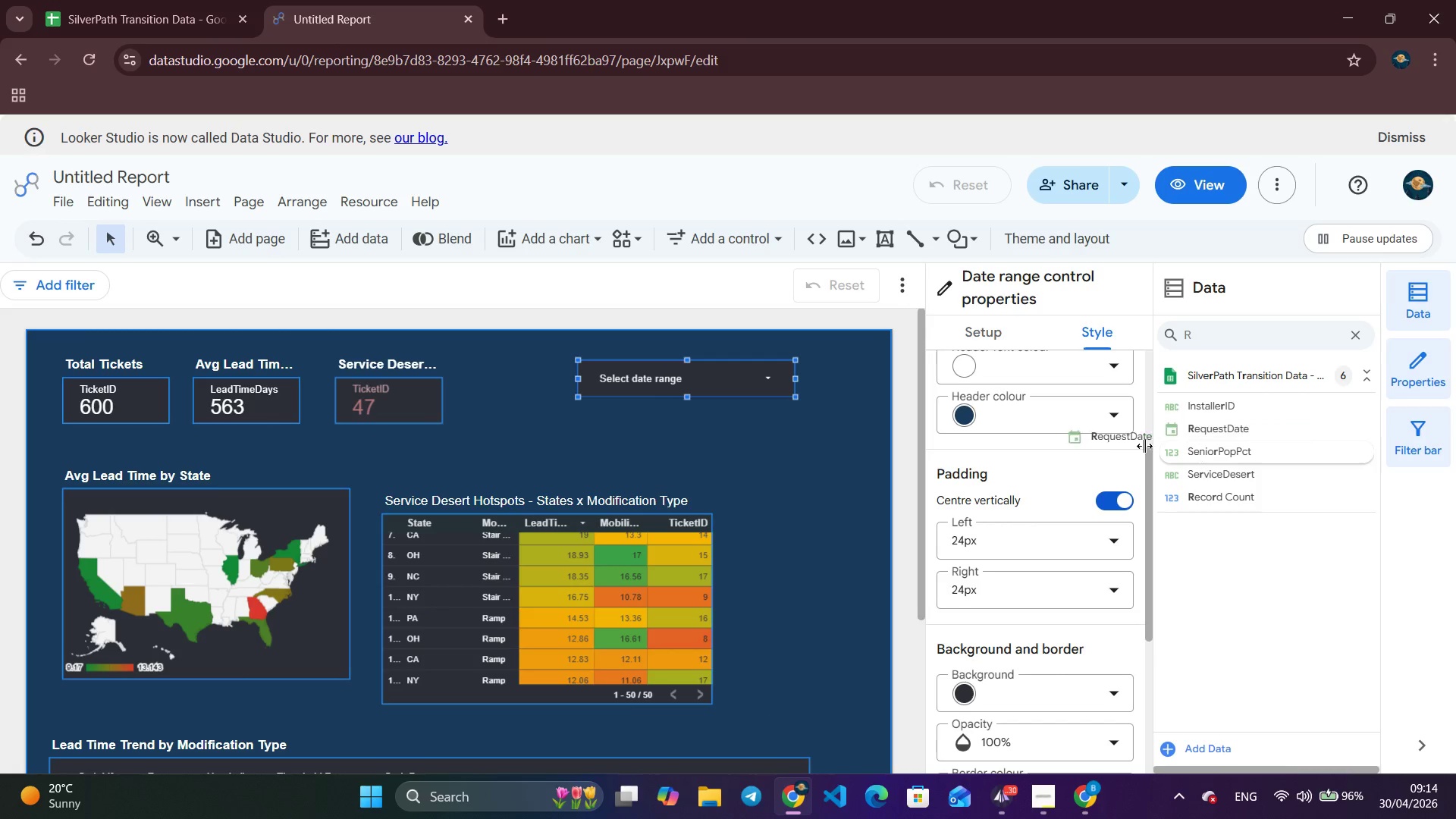 
left_click_drag(start_coordinate=[1263, 438], to_coordinate=[620, 400])
 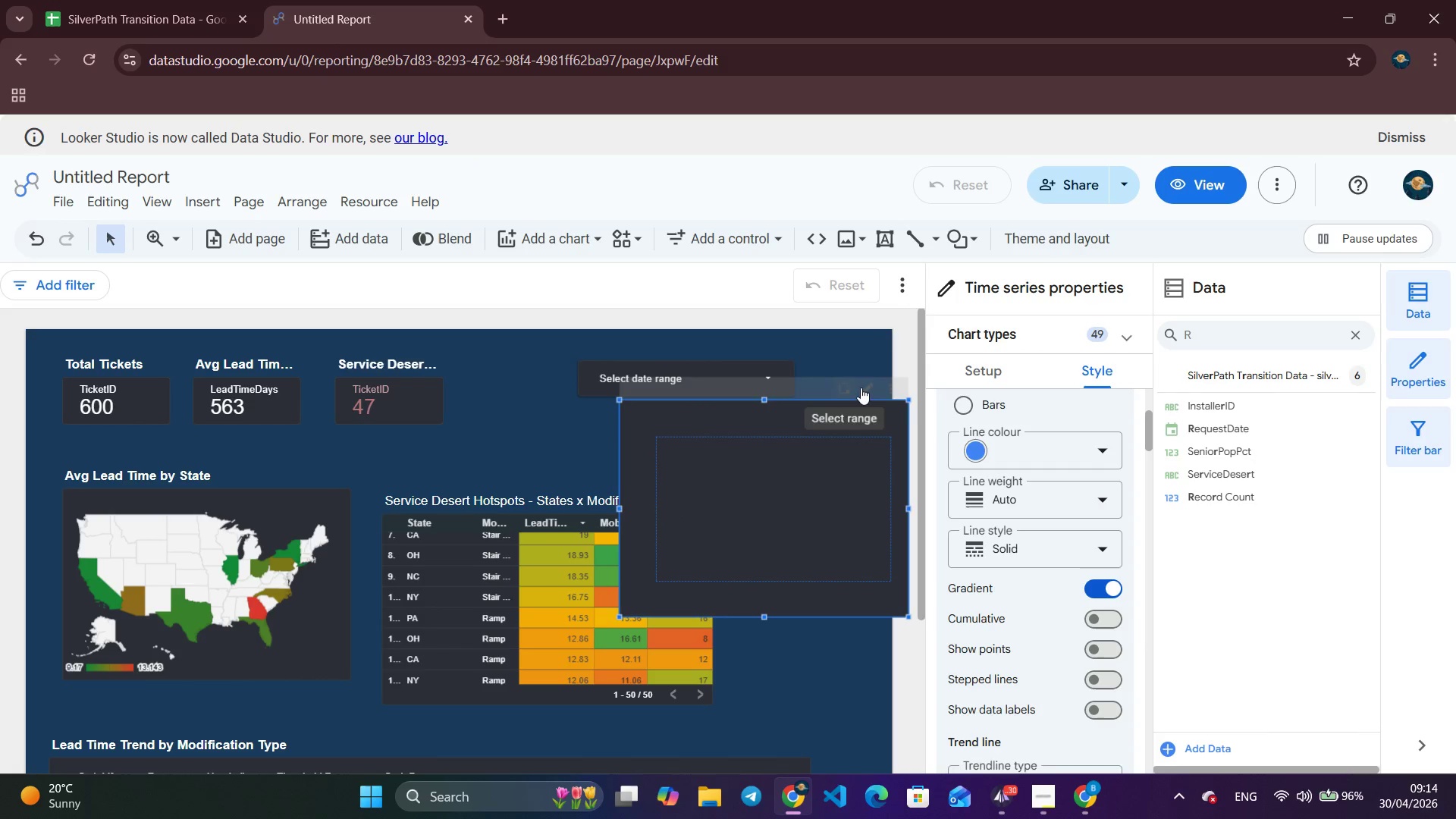 
wait(6.56)
 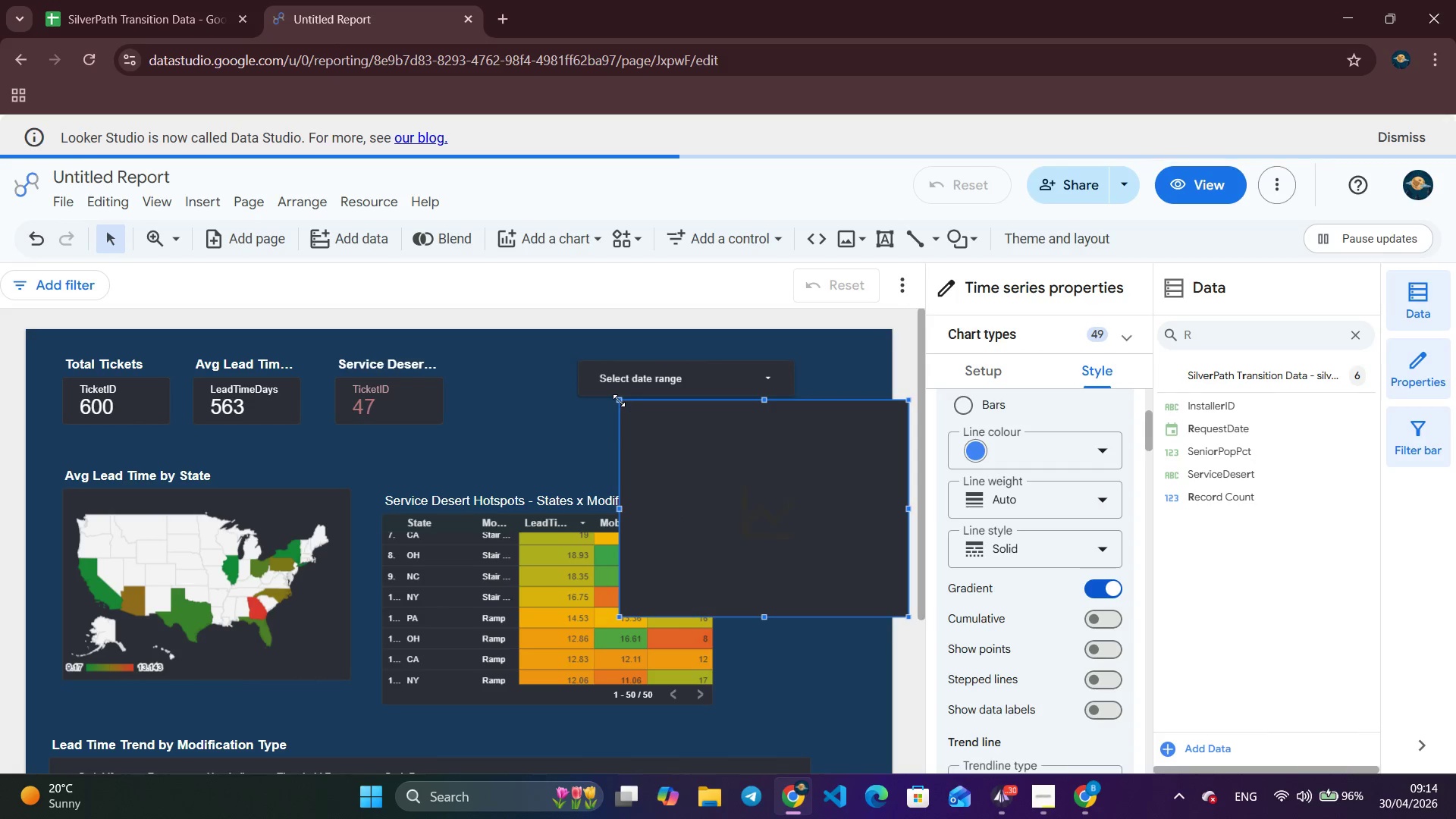 
left_click([890, 393])
 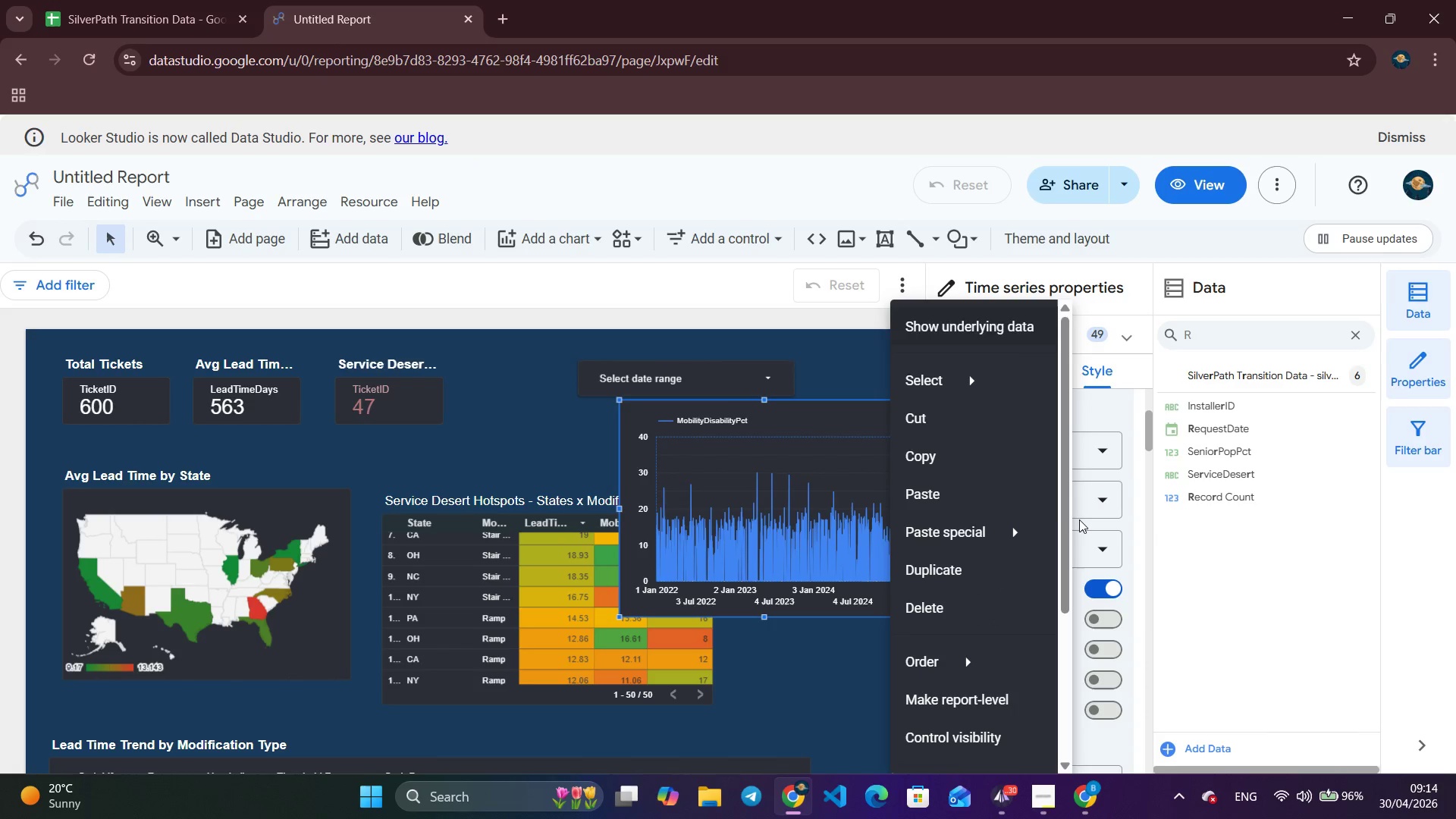 
scroll: coordinate [977, 535], scroll_direction: down, amount: 3.0
 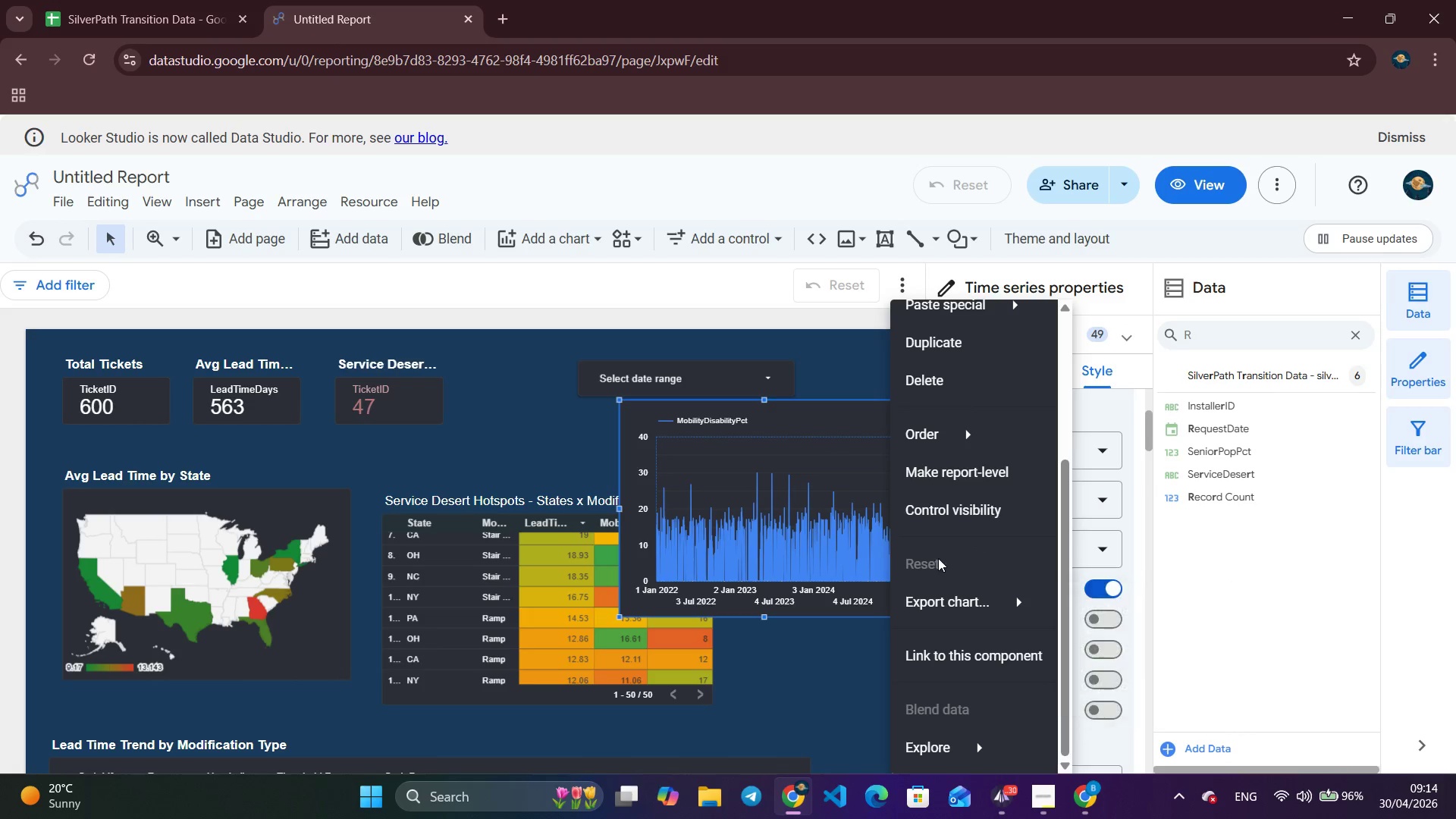 
scroll: coordinate [938, 553], scroll_direction: up, amount: 1.0
 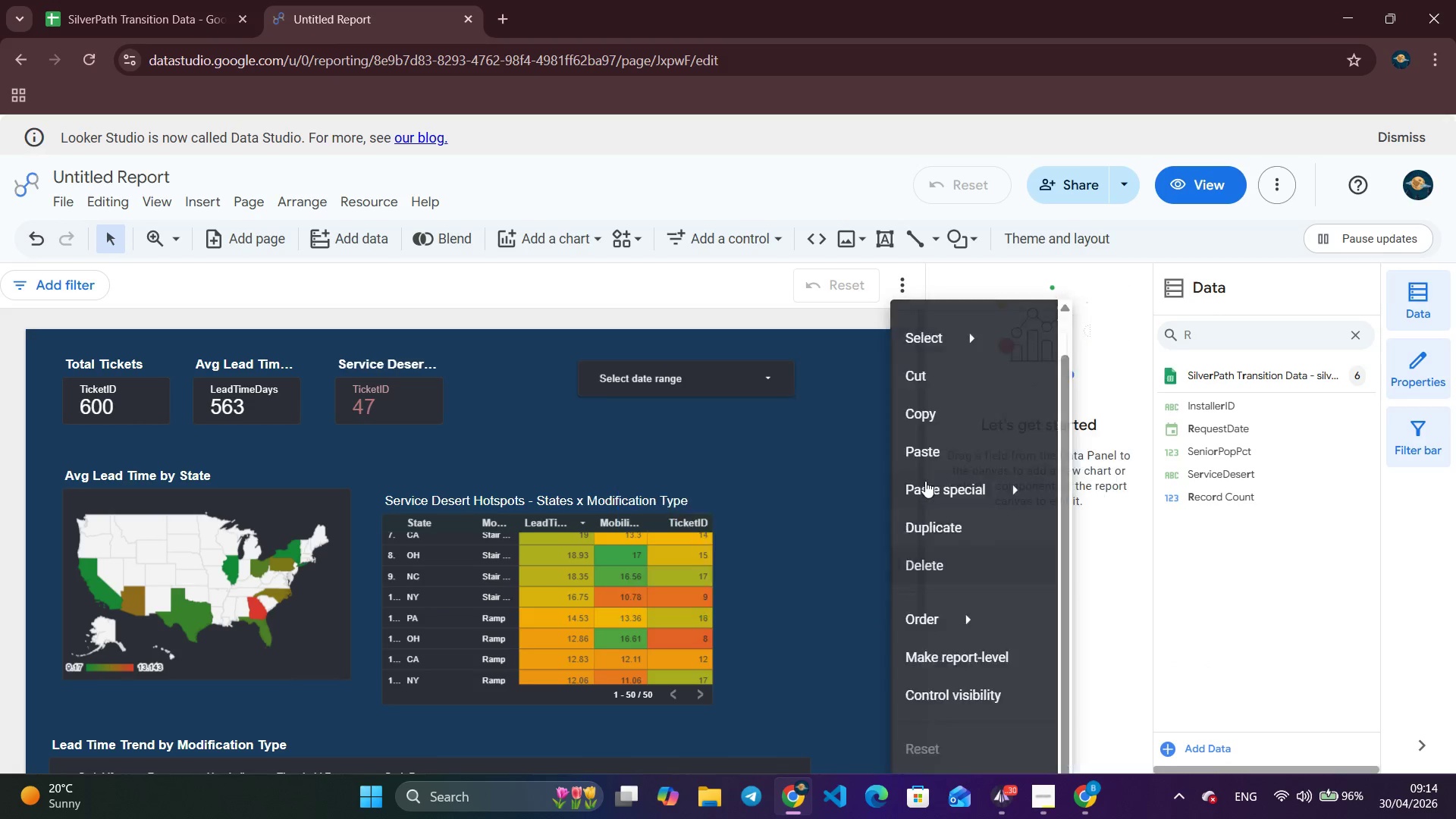 
left_click([940, 481])
 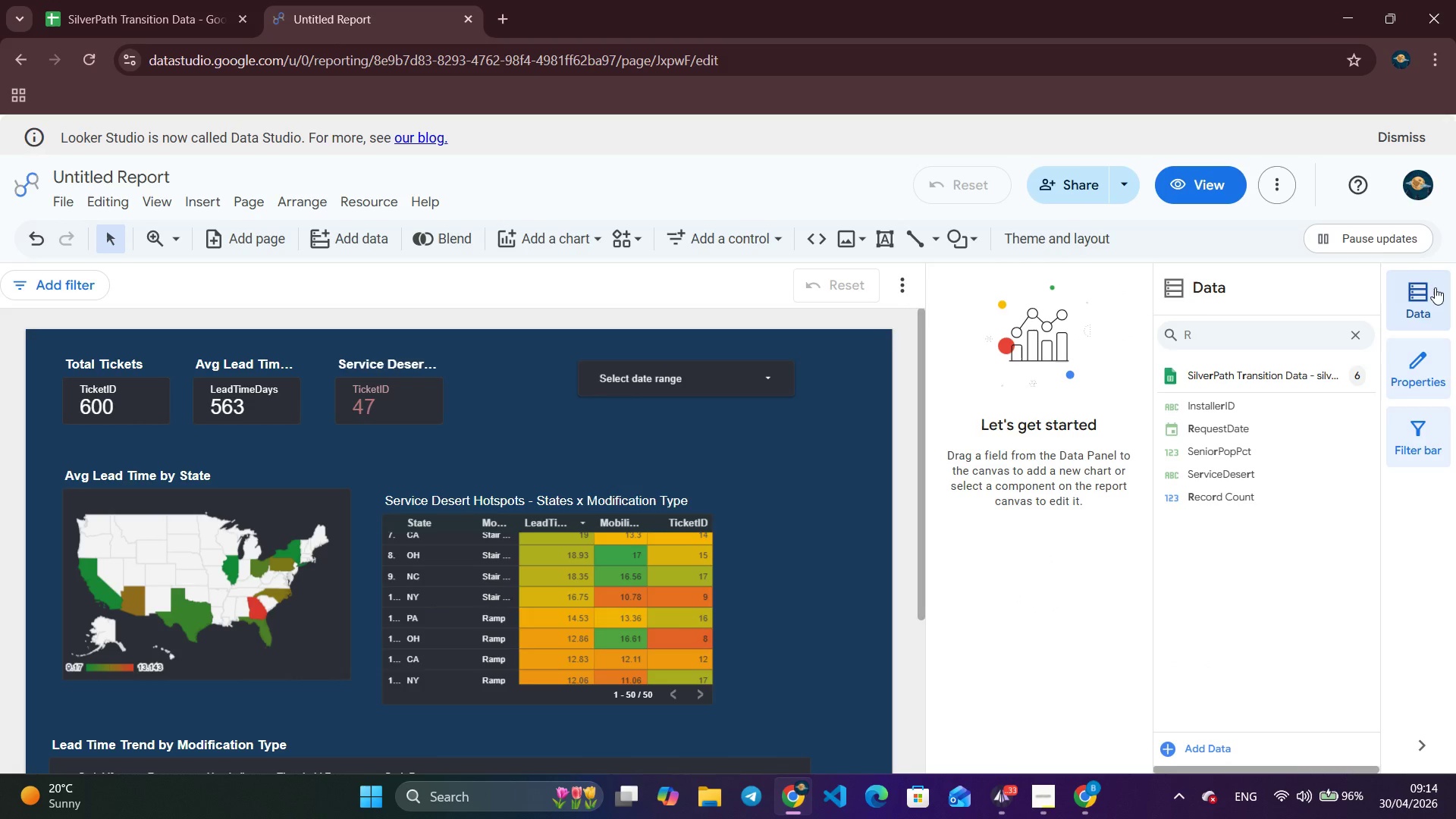 
left_click([1435, 287])
 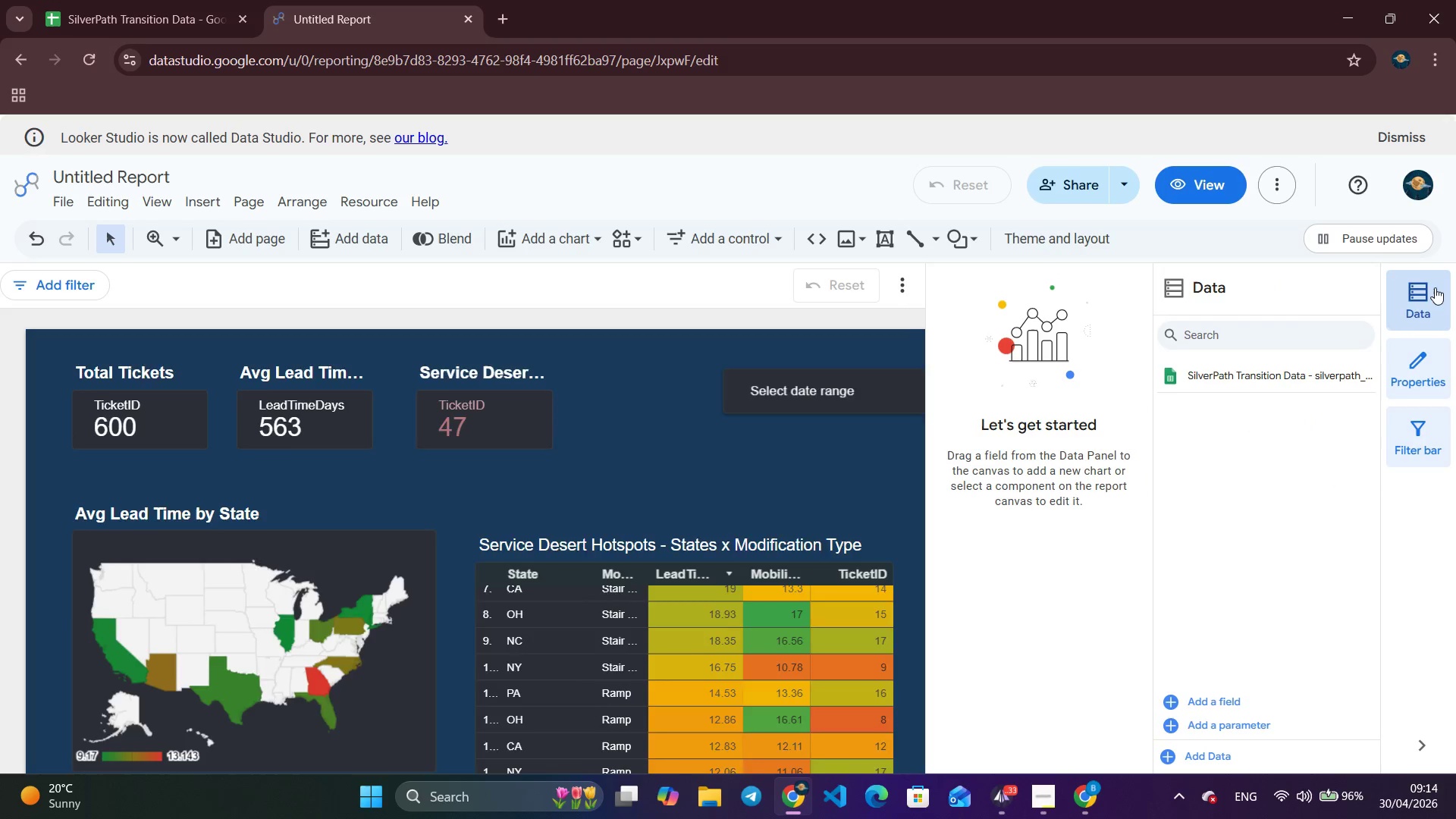 
left_click([1435, 287])
 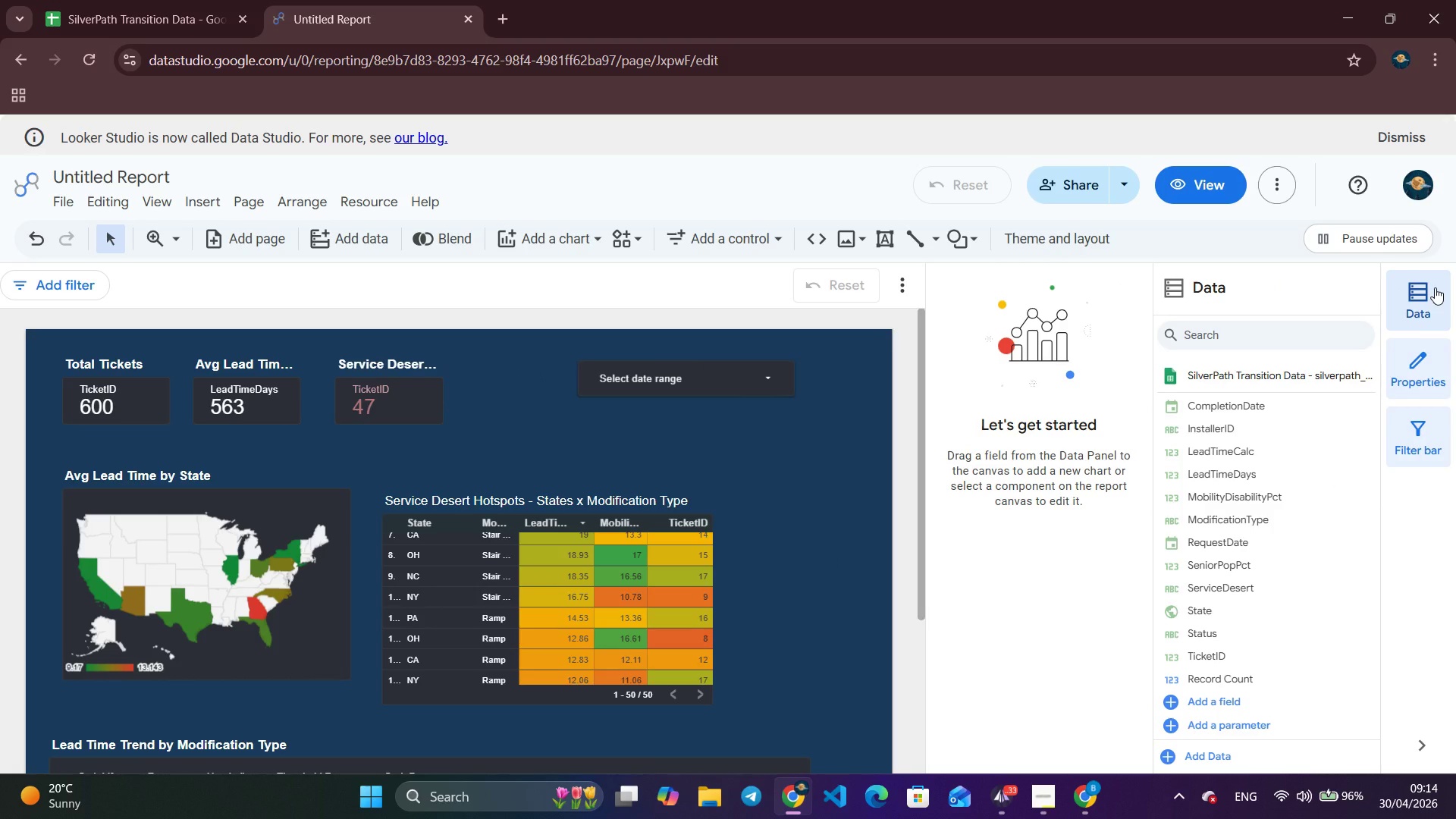 
wait(5.09)
 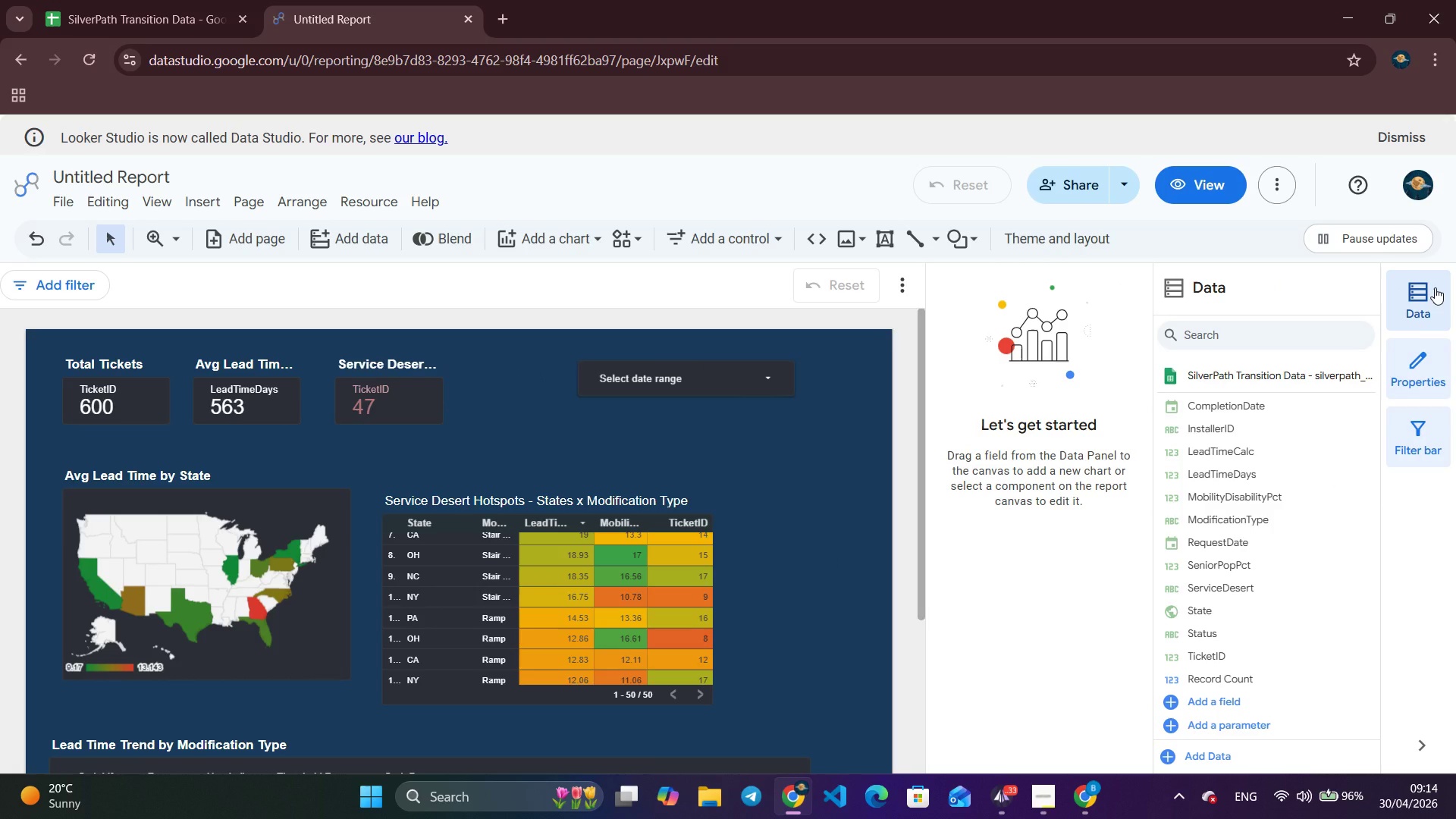 
left_click([1423, 422])
 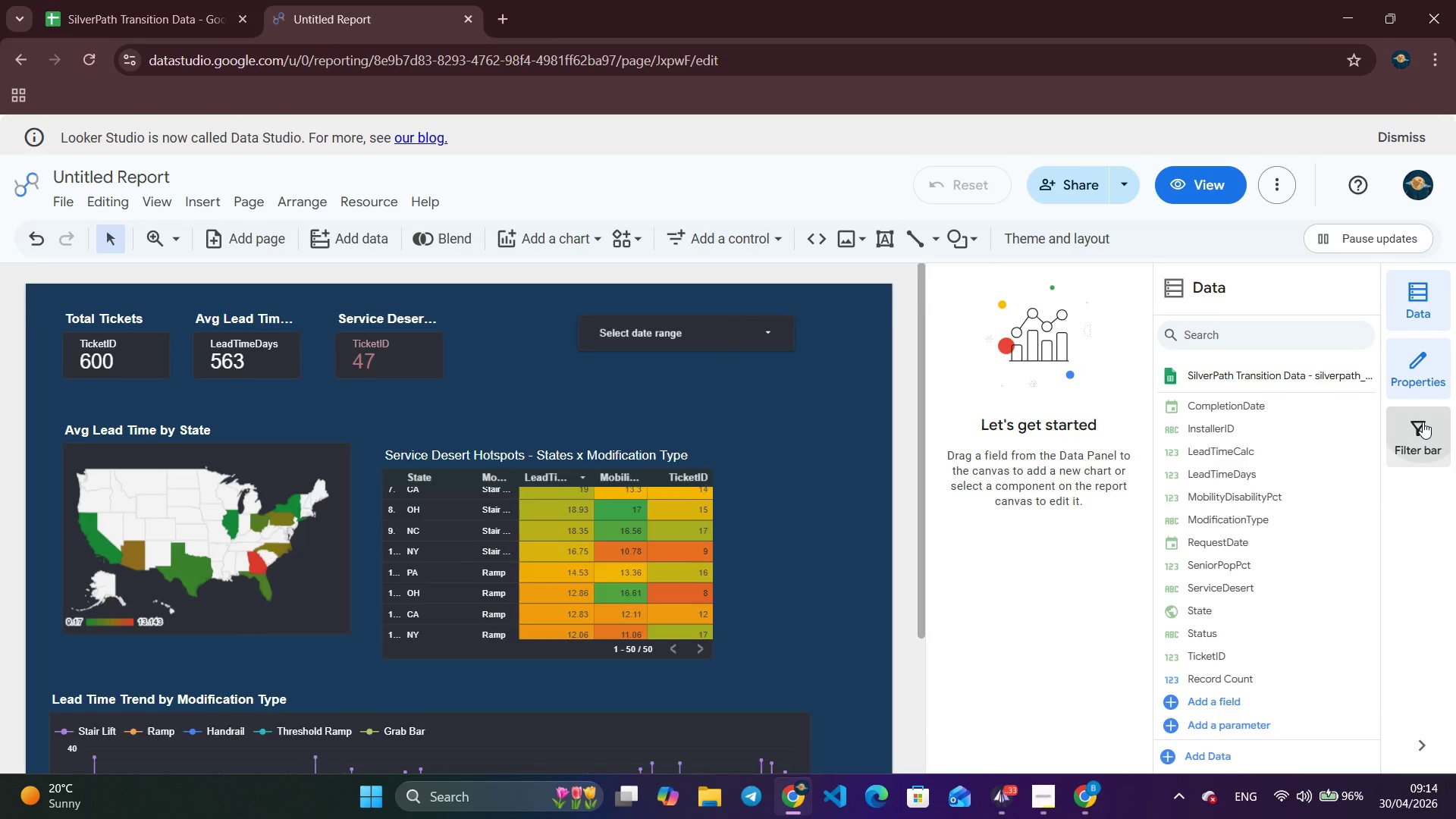 
left_click([1423, 422])
 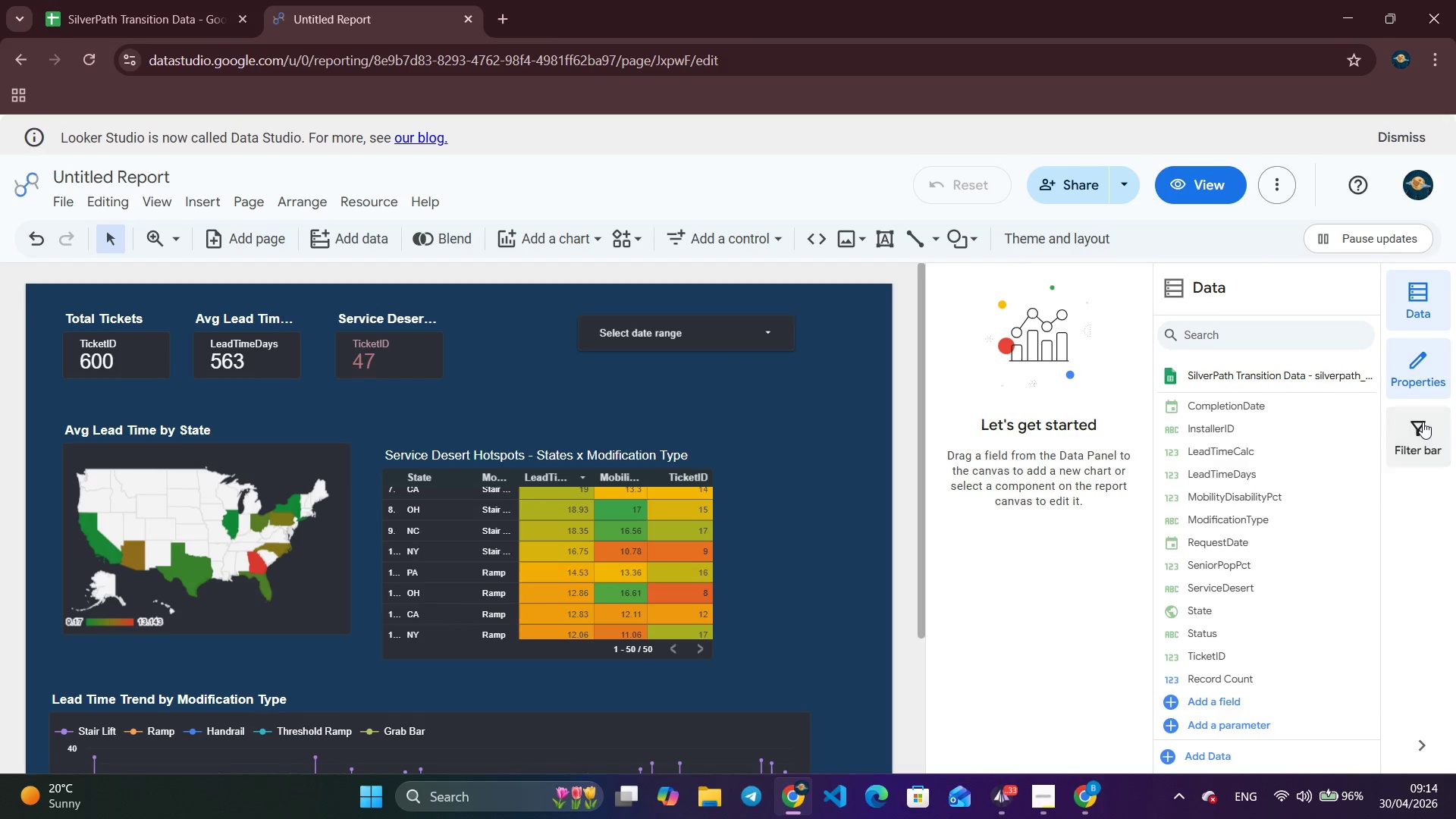 
left_click([1423, 422])
 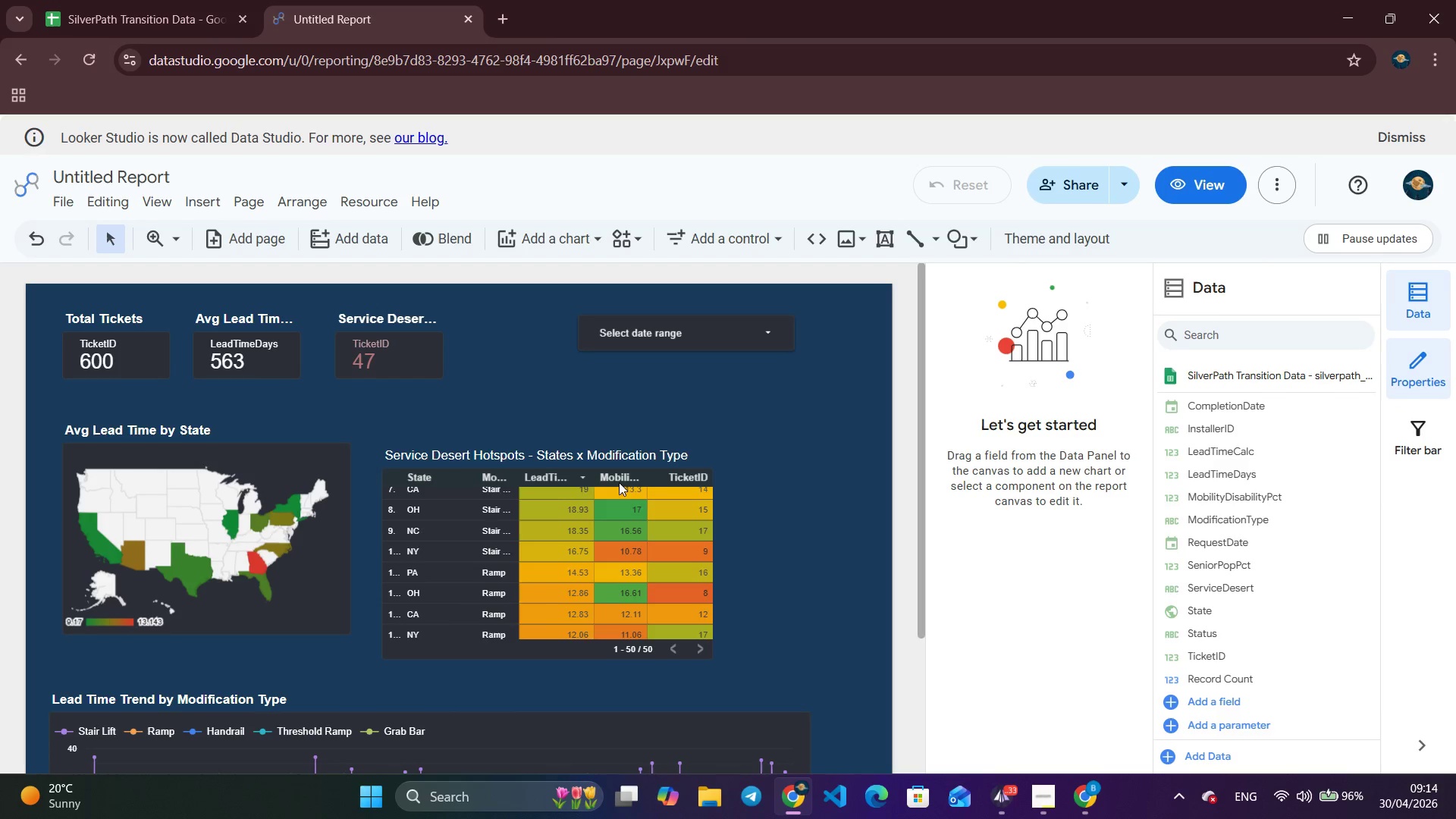 
scroll: coordinate [651, 441], scroll_direction: down, amount: 8.0
 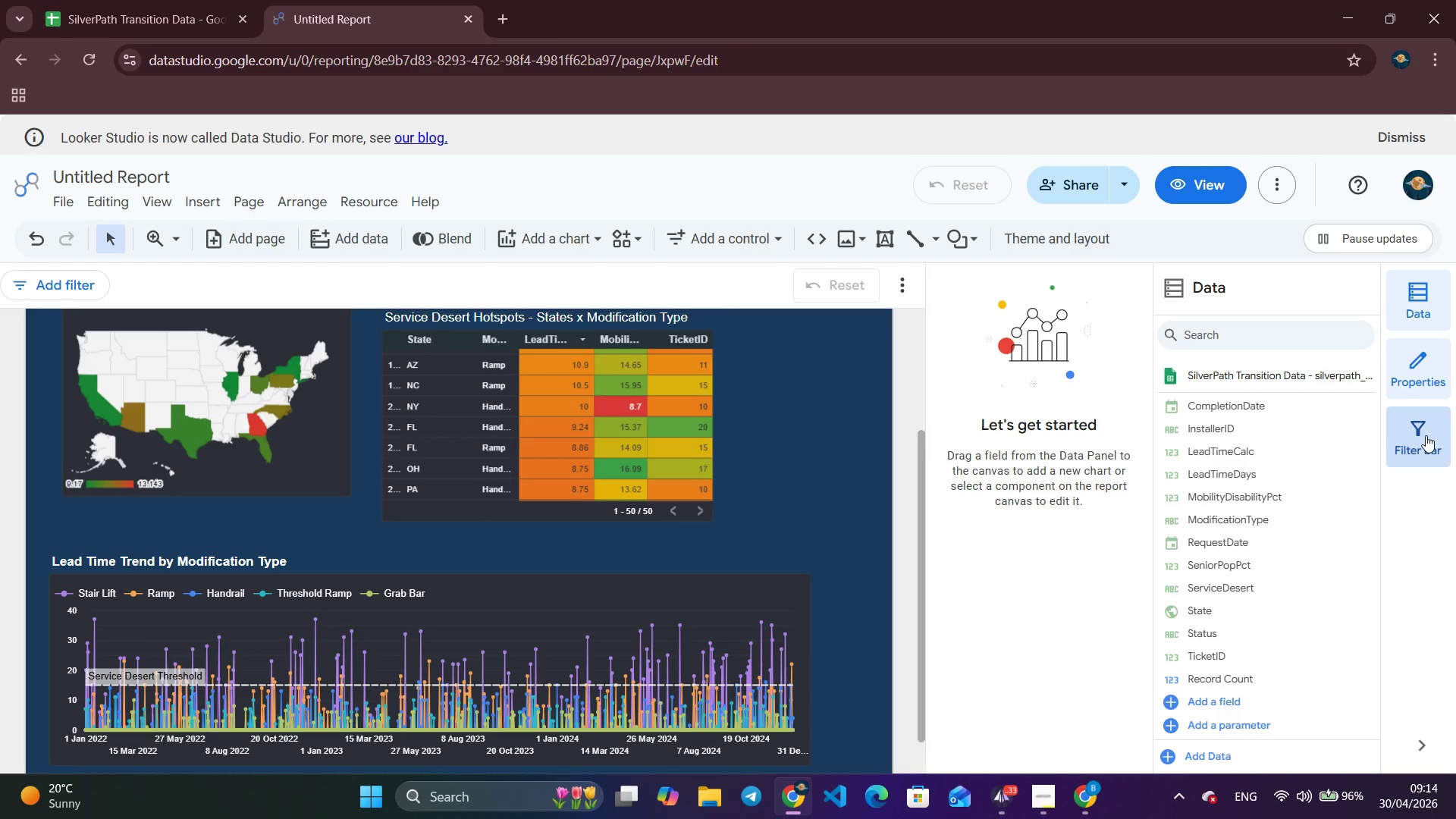 
left_click([1426, 435])
 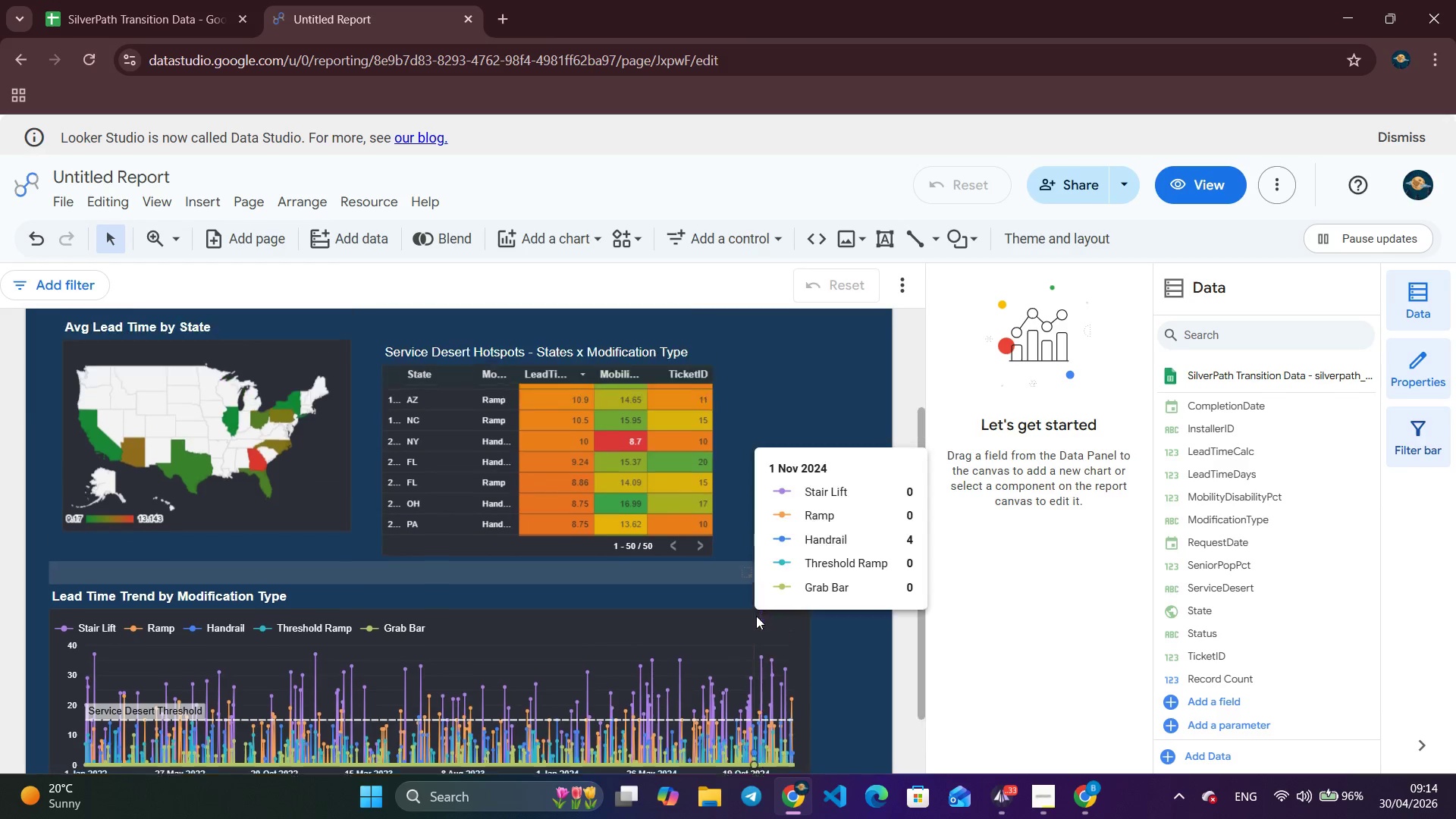 
scroll: coordinate [754, 617], scroll_direction: down, amount: 2.0
 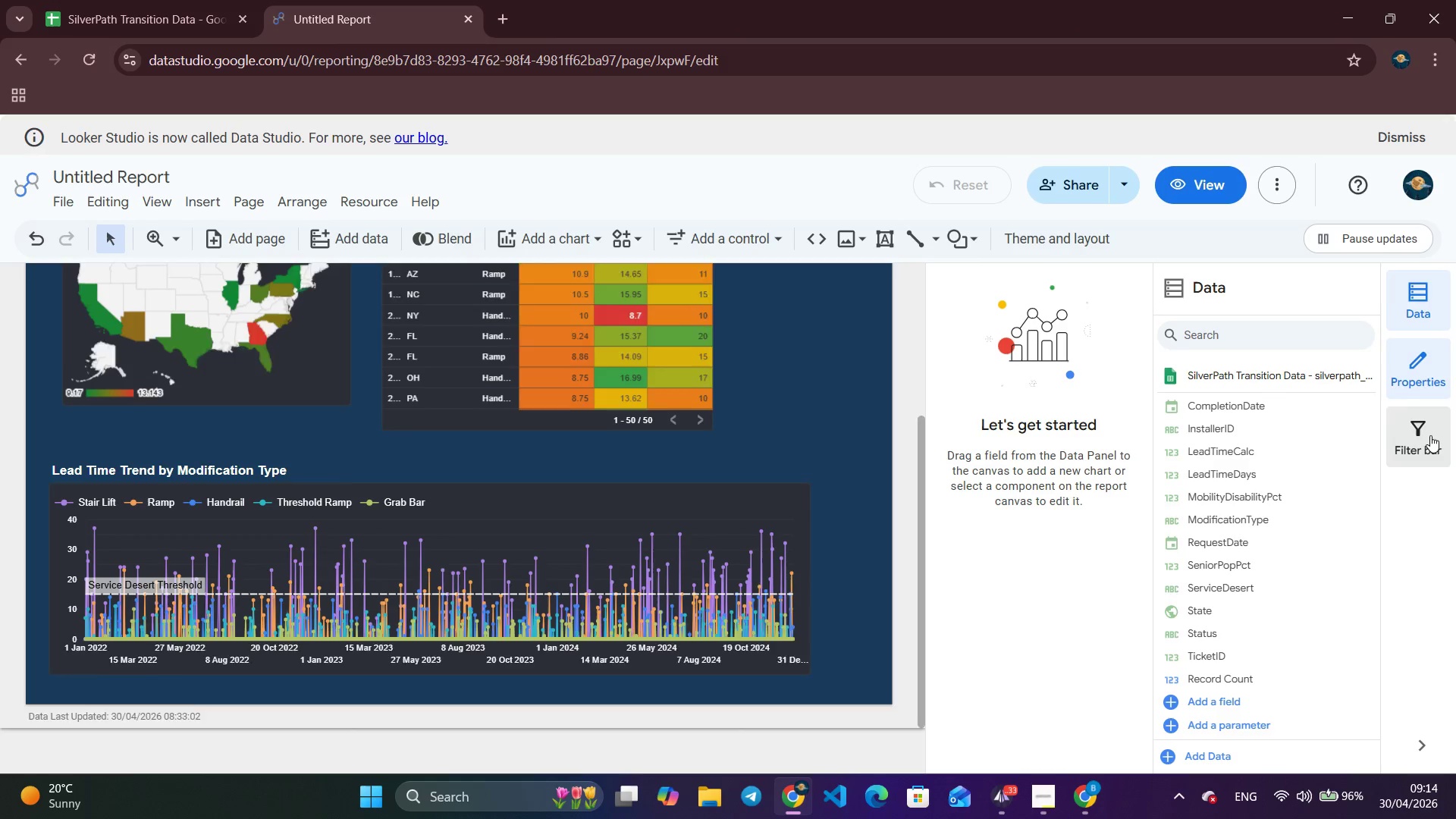 
left_click([1430, 435])
 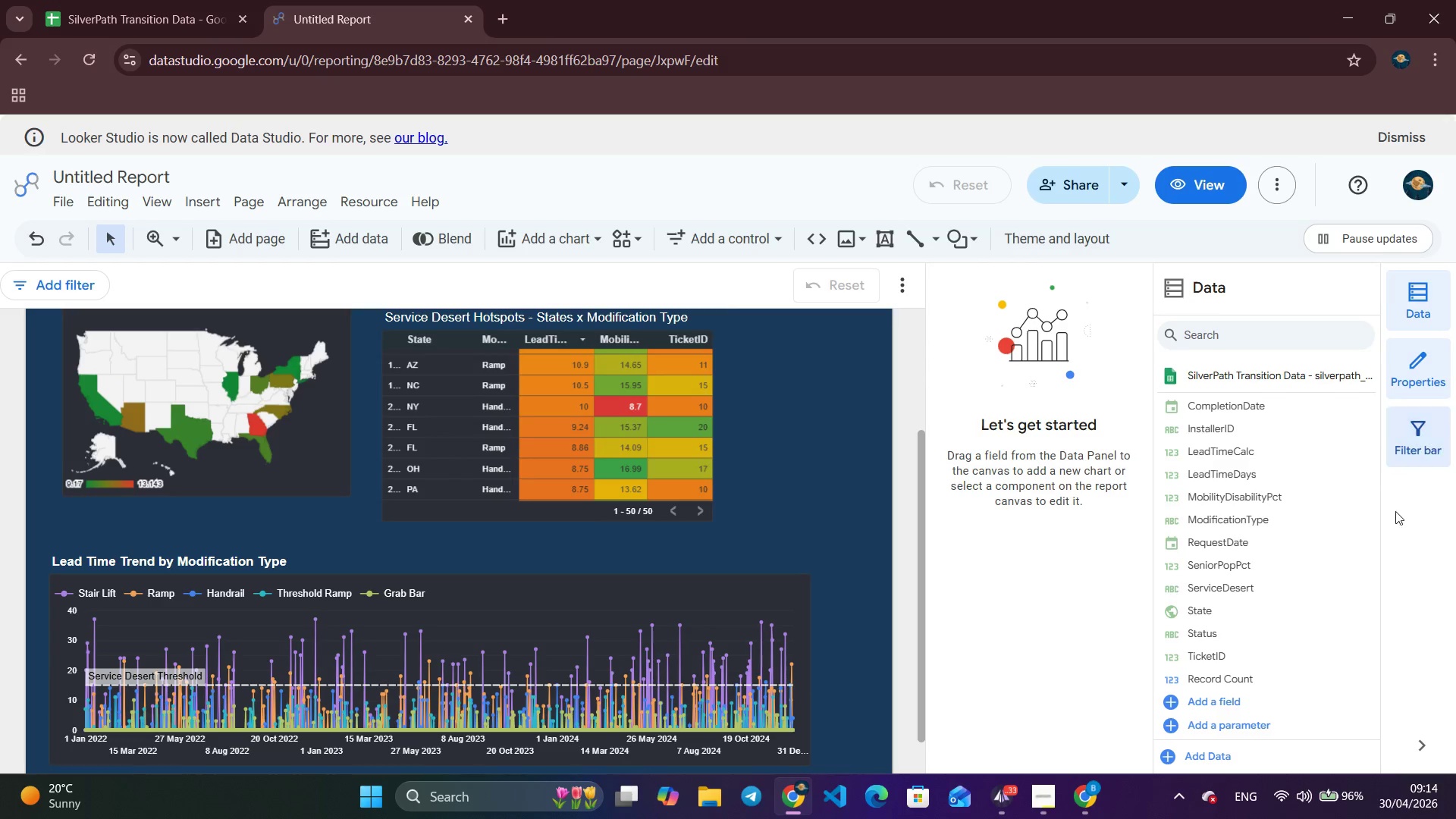 
left_click([1430, 435])
 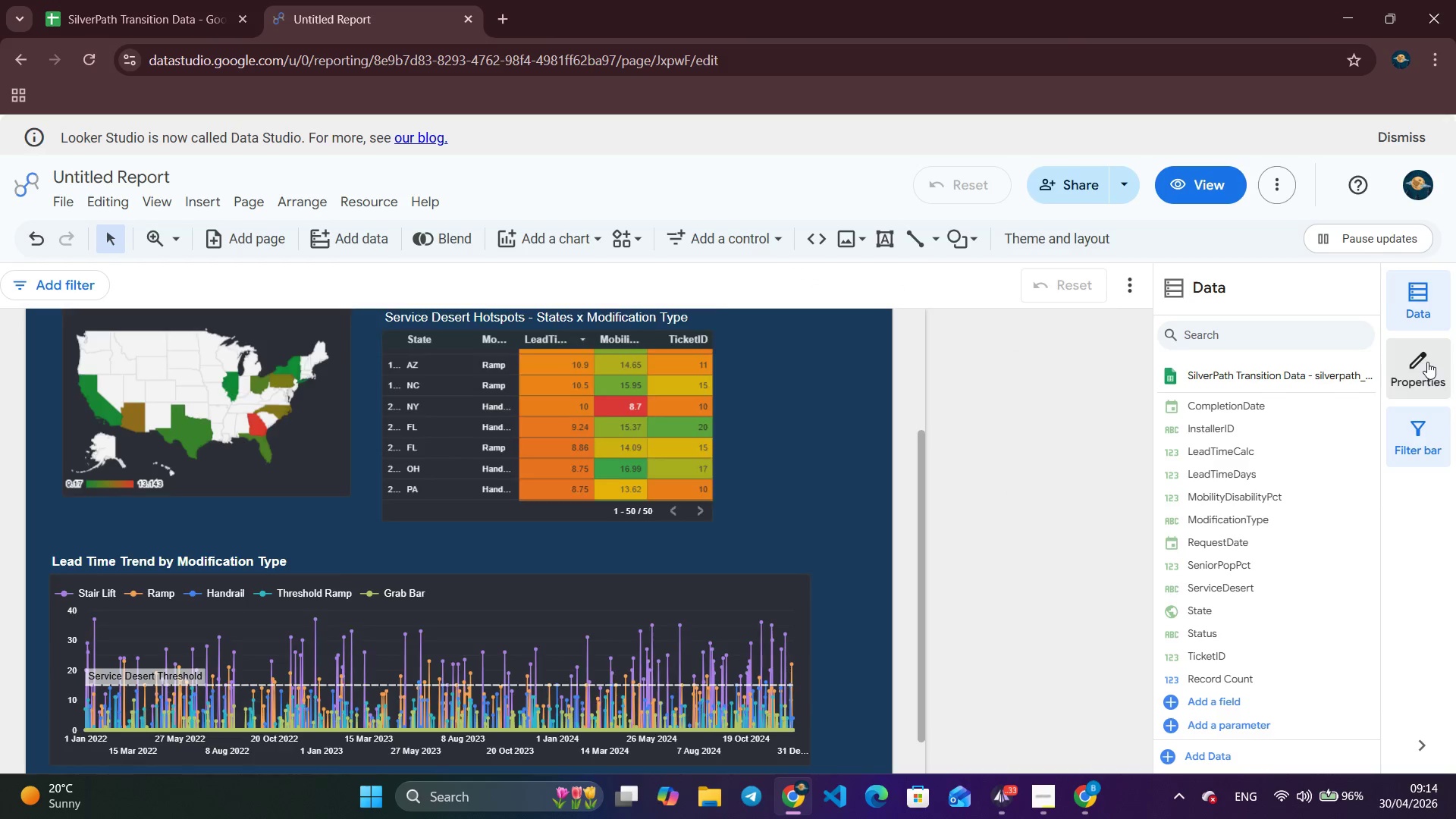 
left_click([1427, 362])
 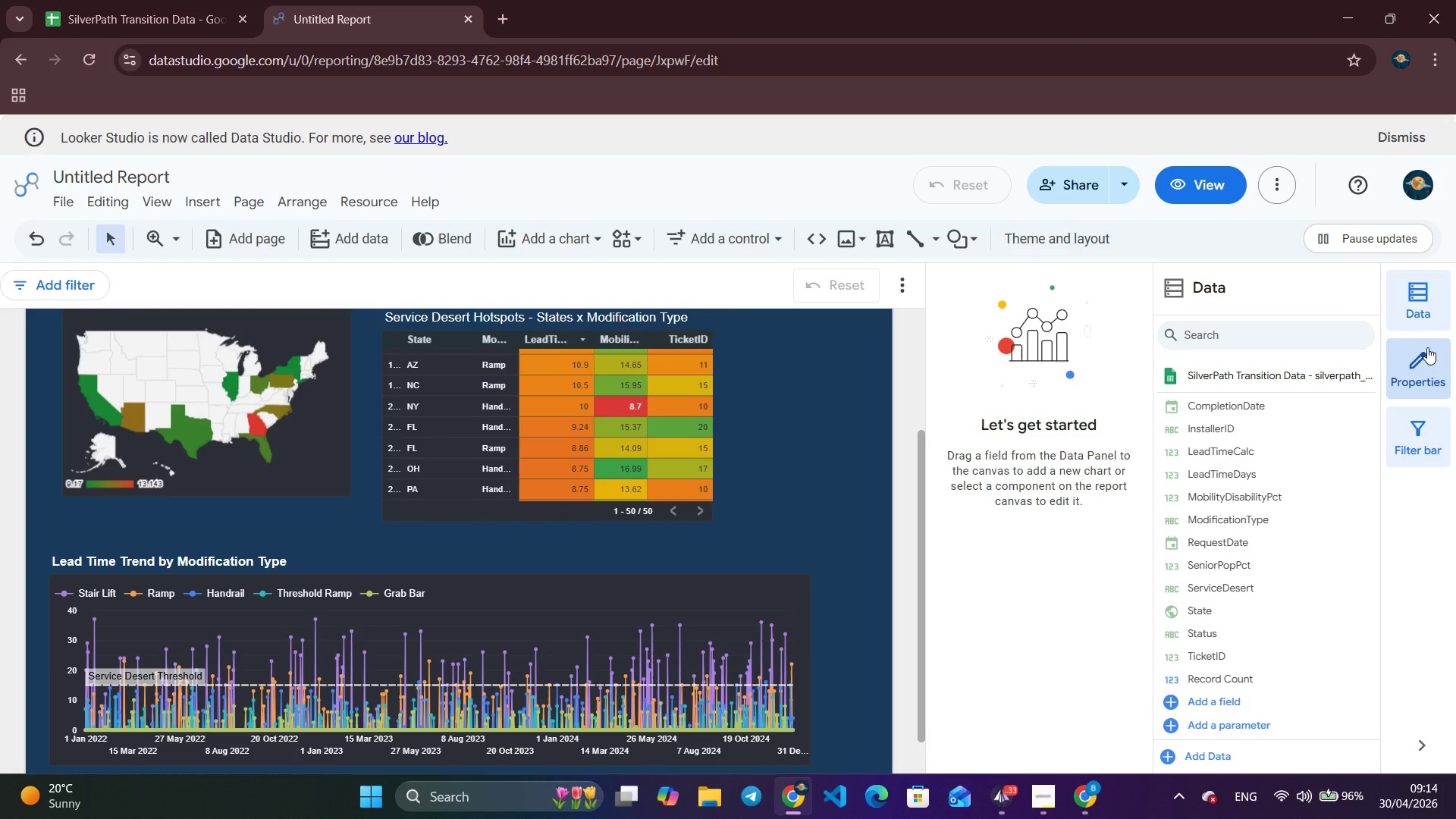 
left_click([1427, 362])
 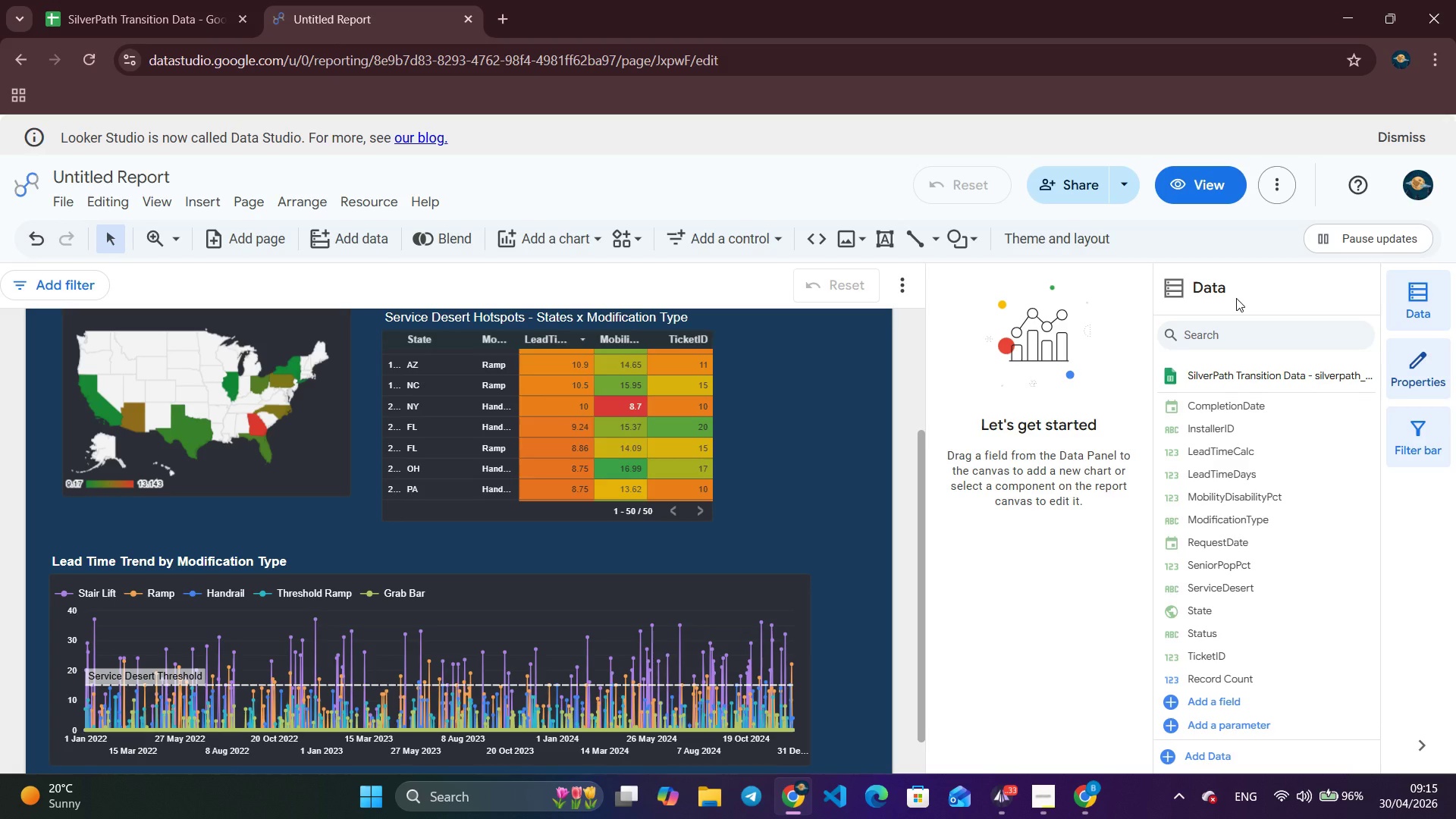 
wait(28.23)
 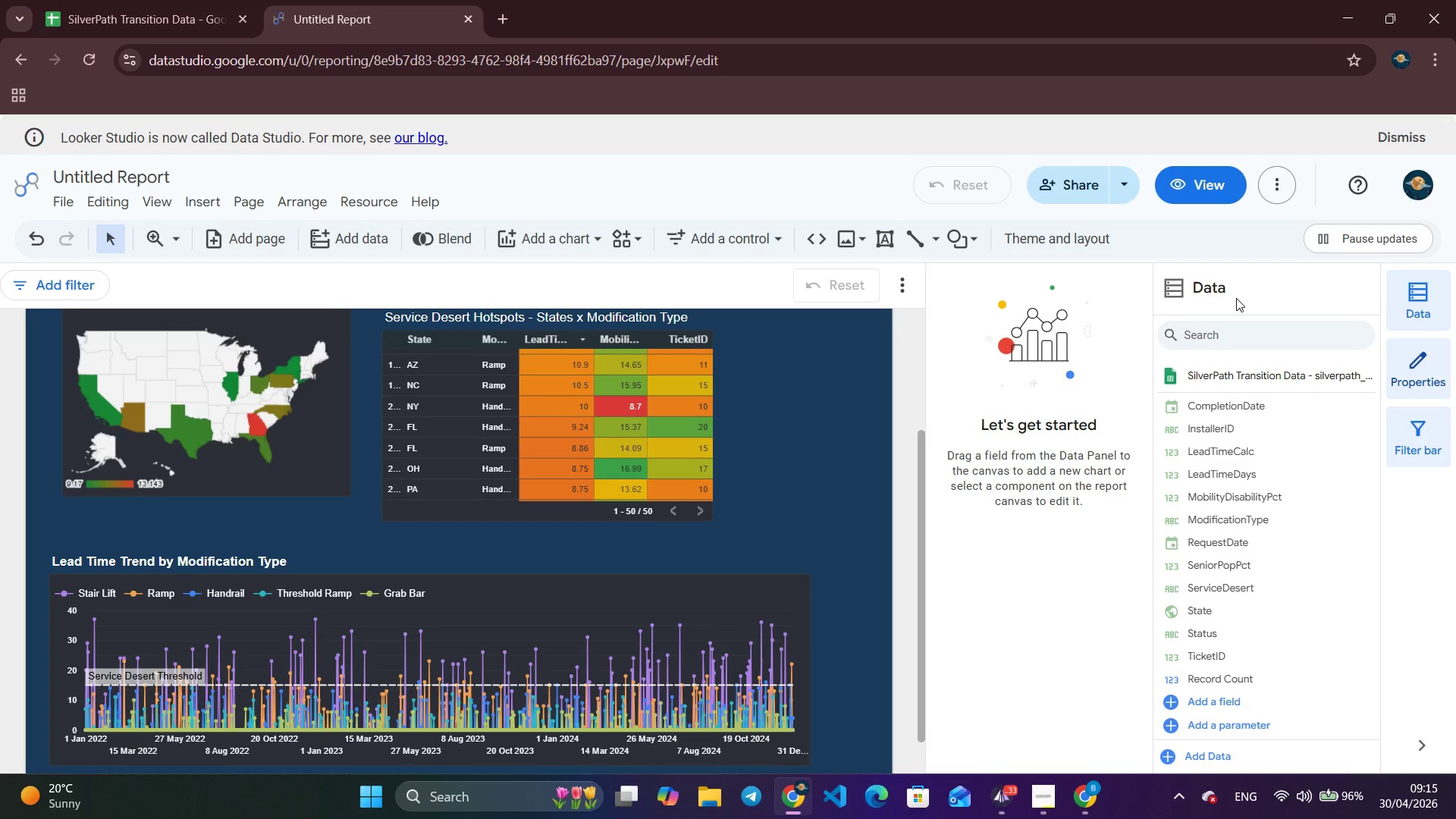 
scroll: coordinate [1257, 506], scroll_direction: down, amount: 6.0
 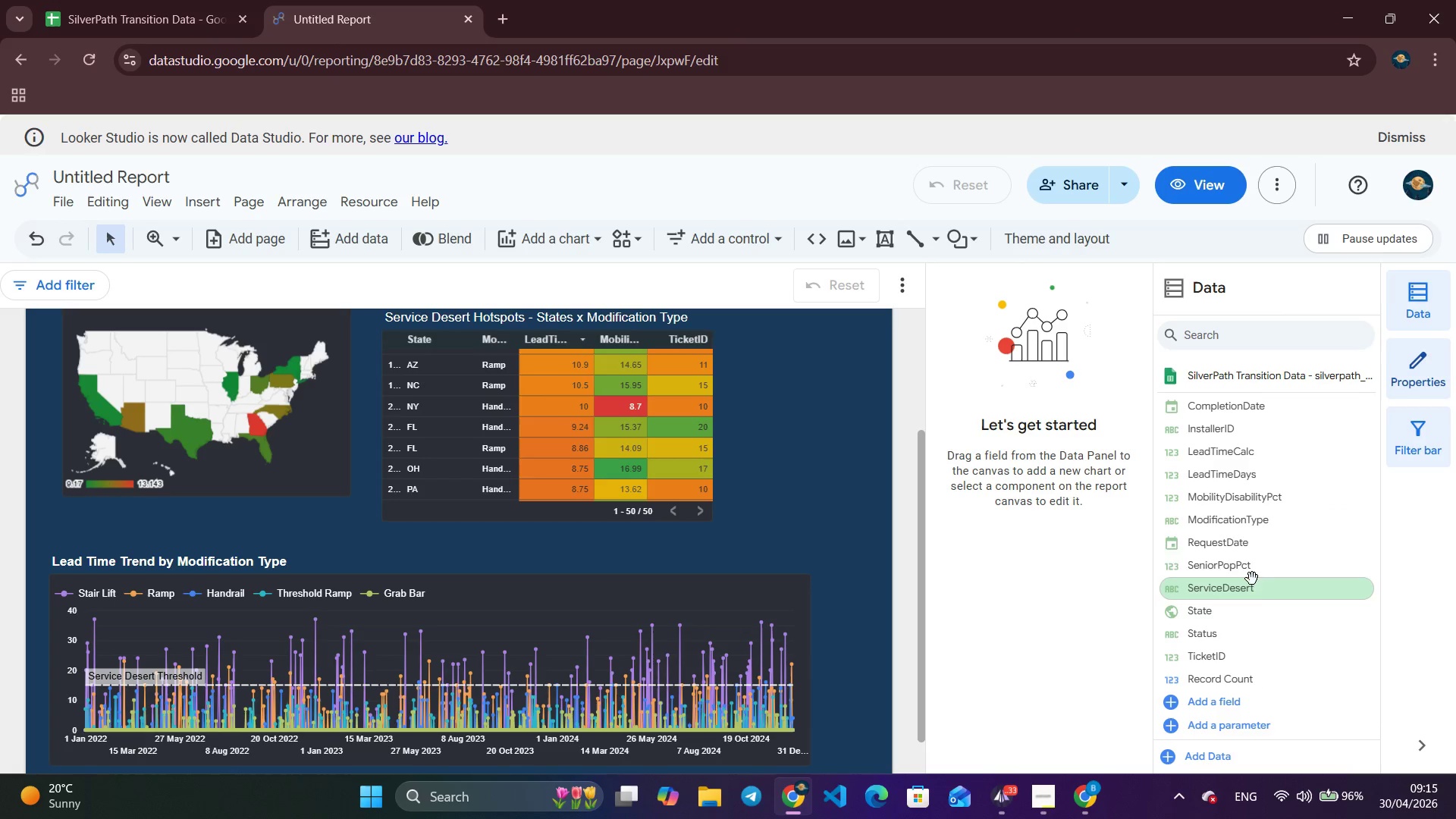 
scroll: coordinate [1245, 584], scroll_direction: up, amount: 3.0
 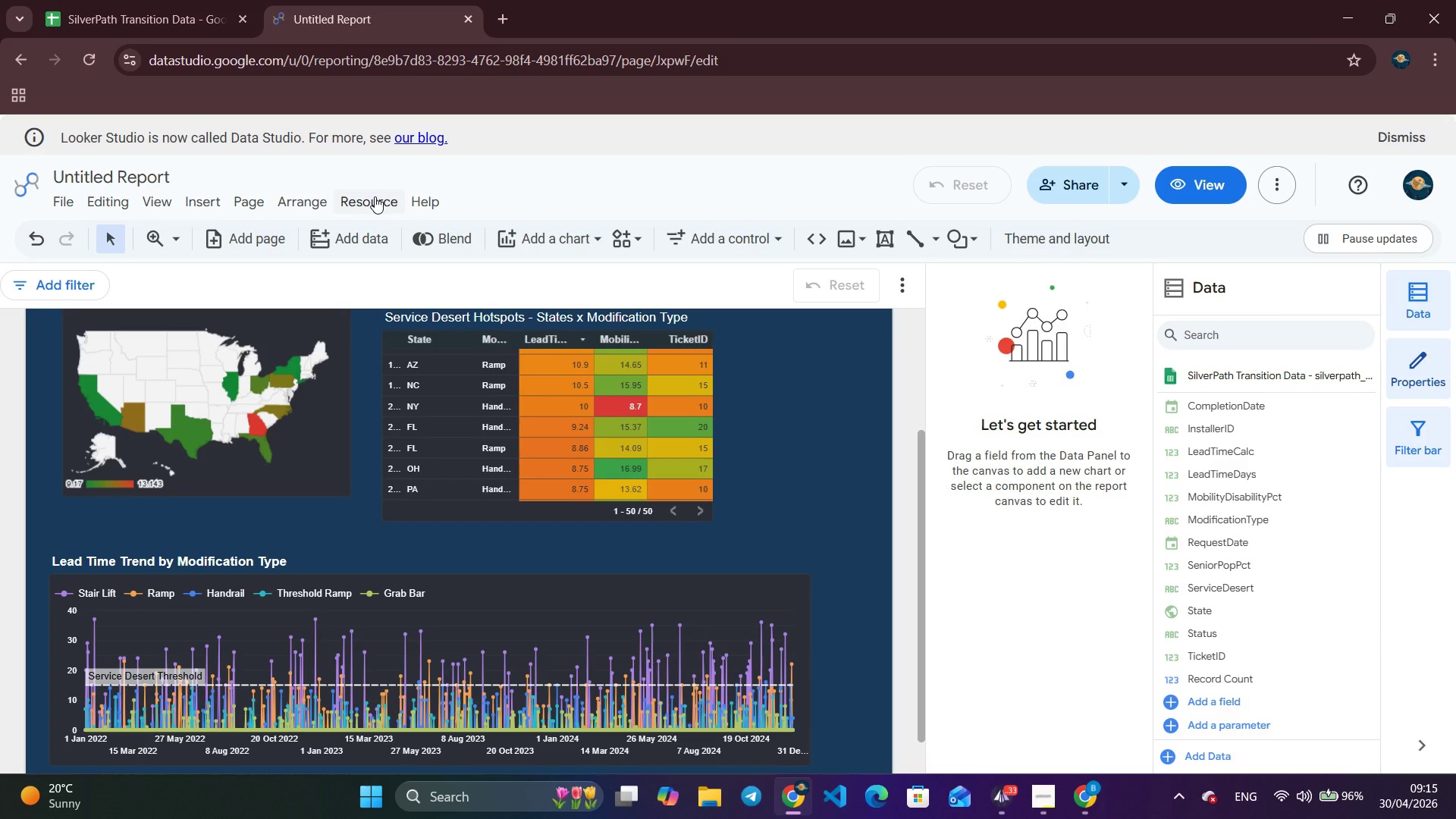 
left_click([375, 196])
 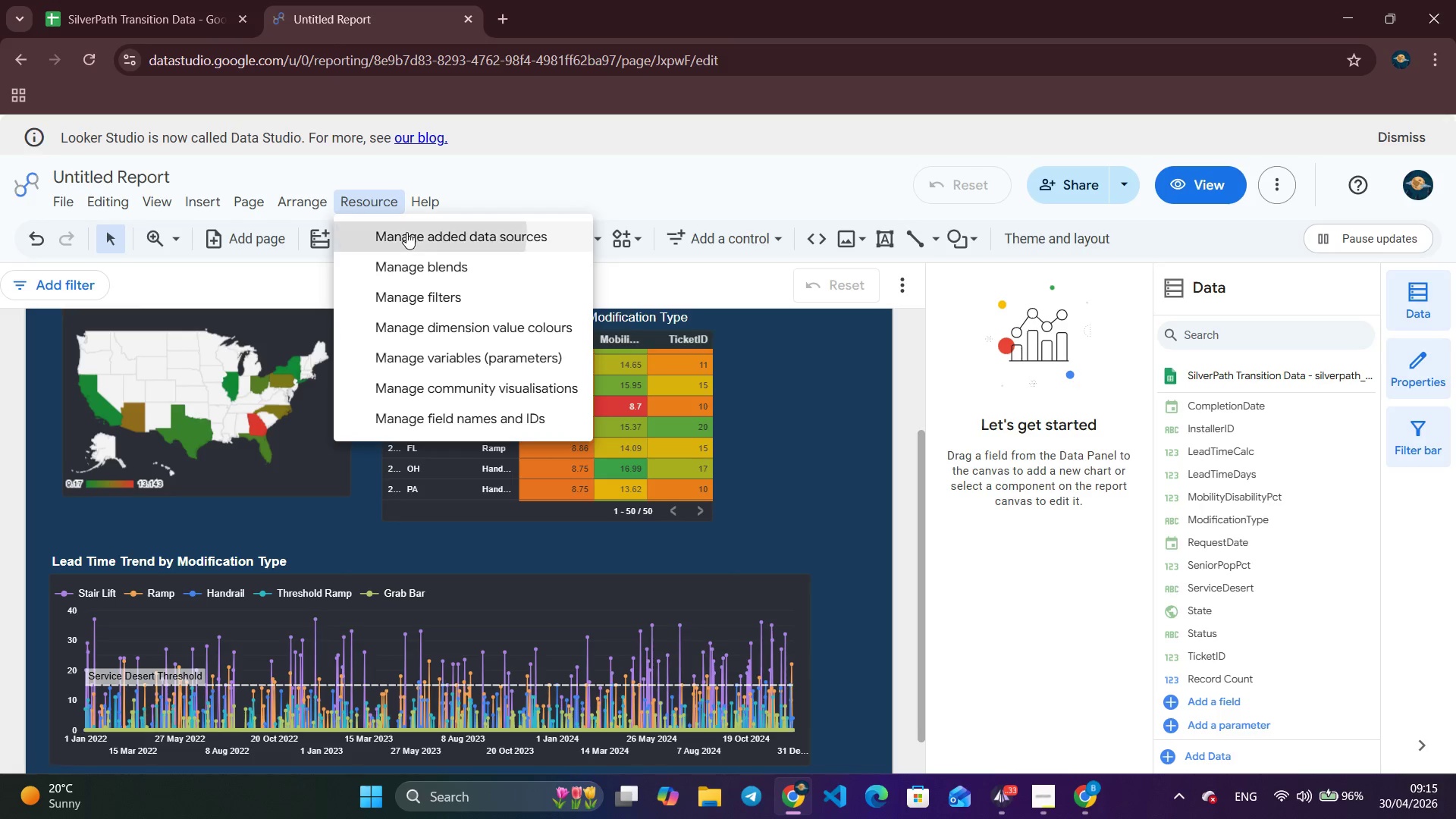 
left_click([406, 232])
 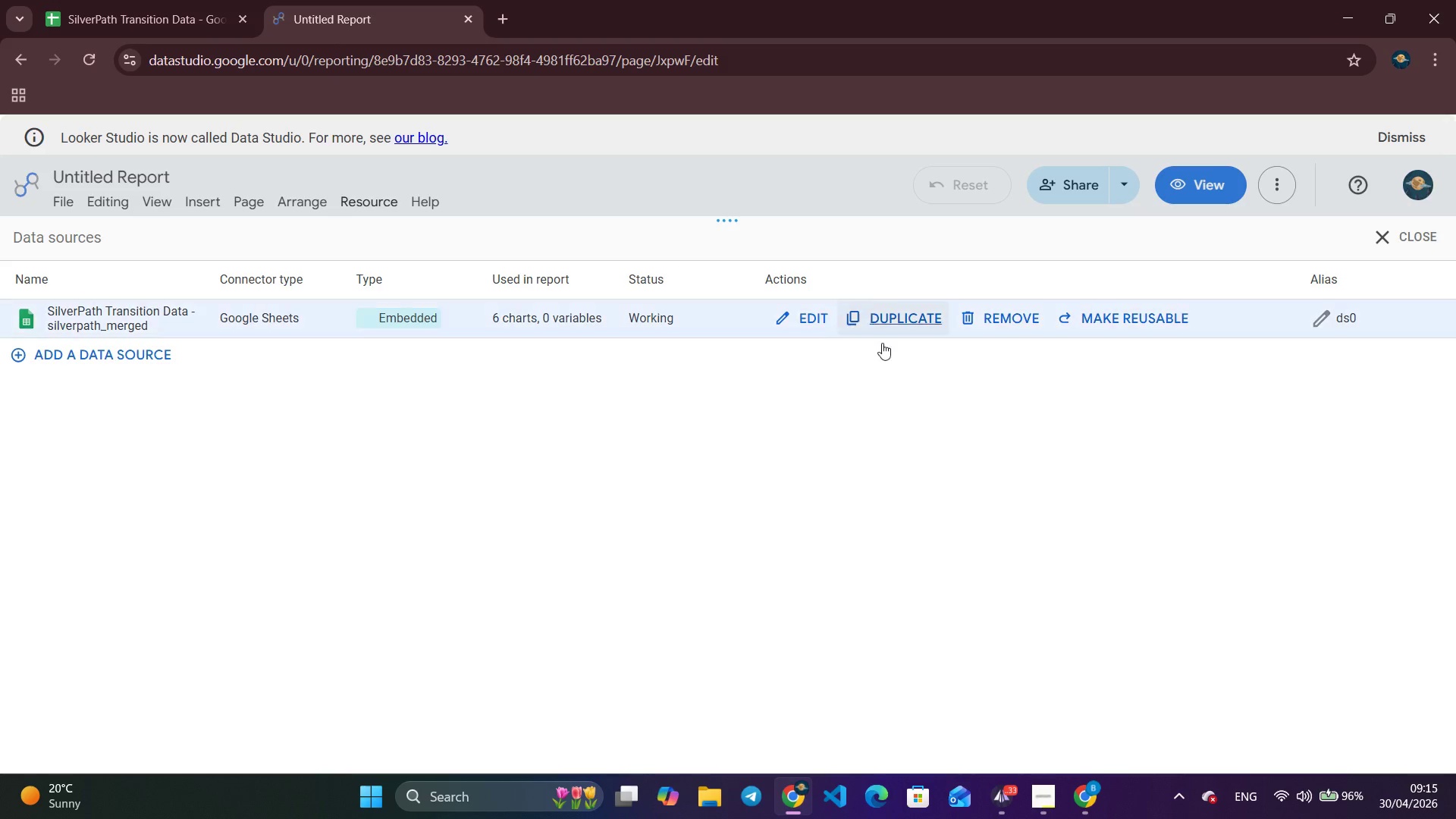 
wait(7.52)
 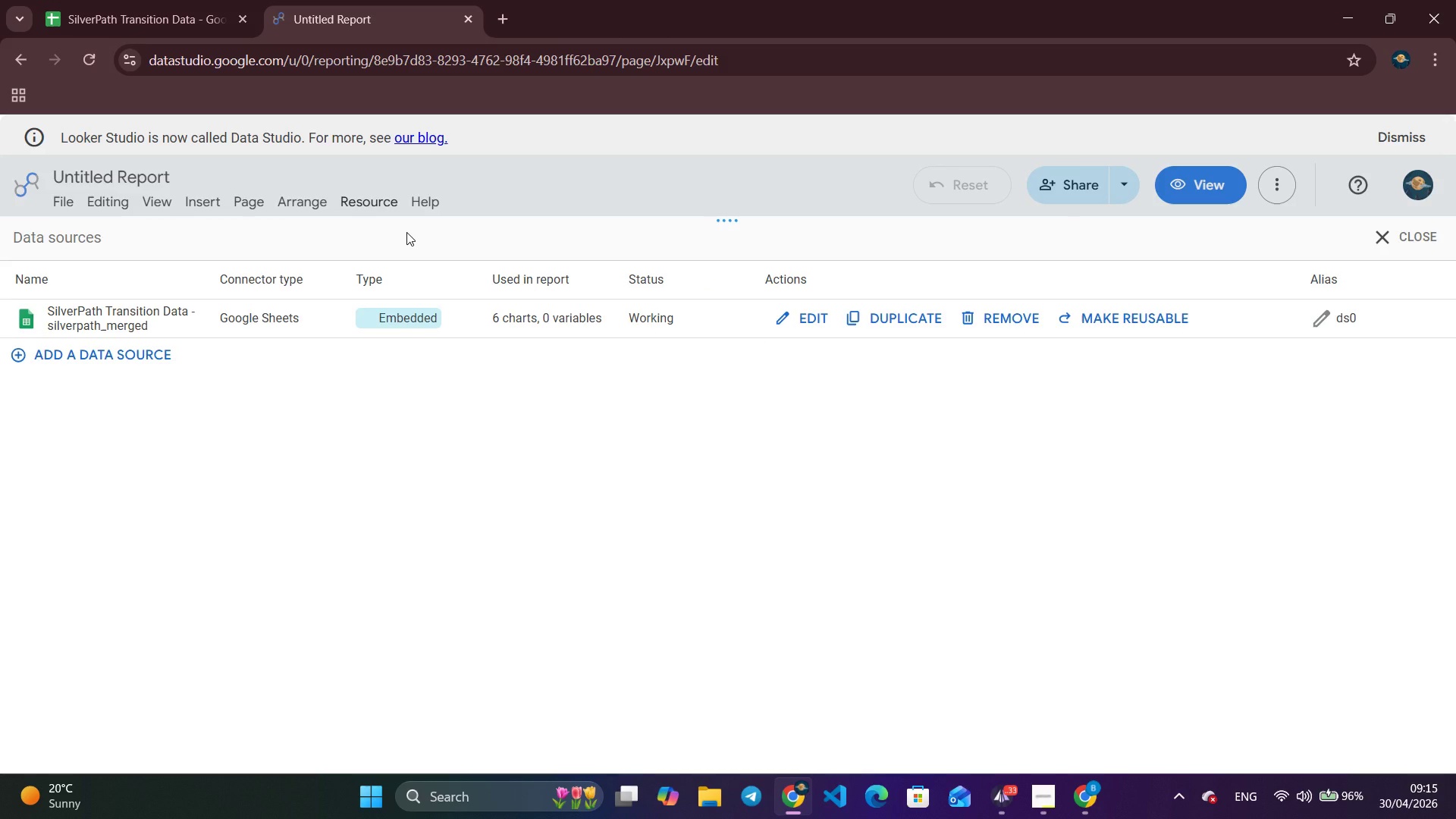 
left_click([800, 325])
 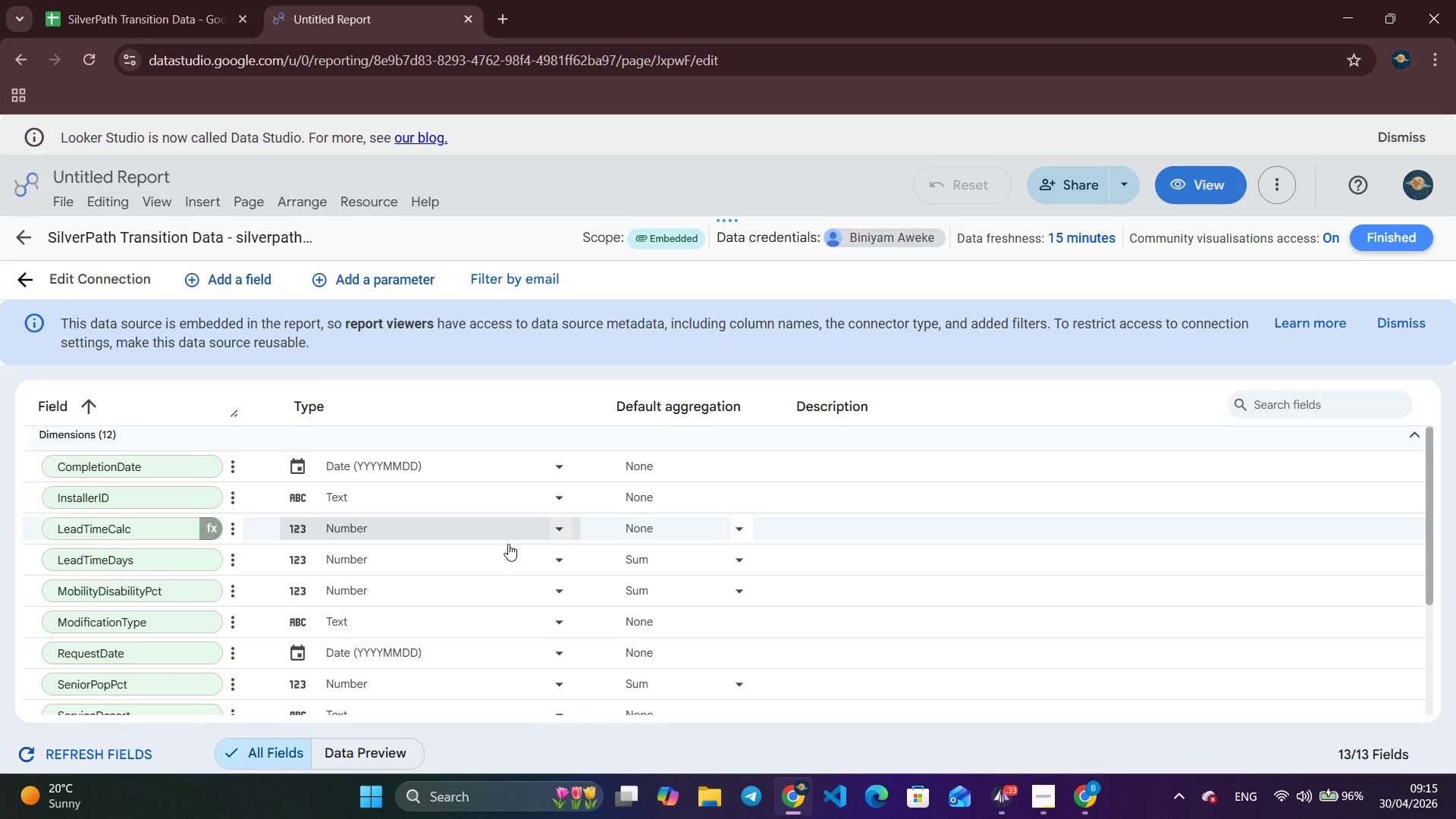 
scroll: coordinate [508, 544], scroll_direction: down, amount: 1.0
 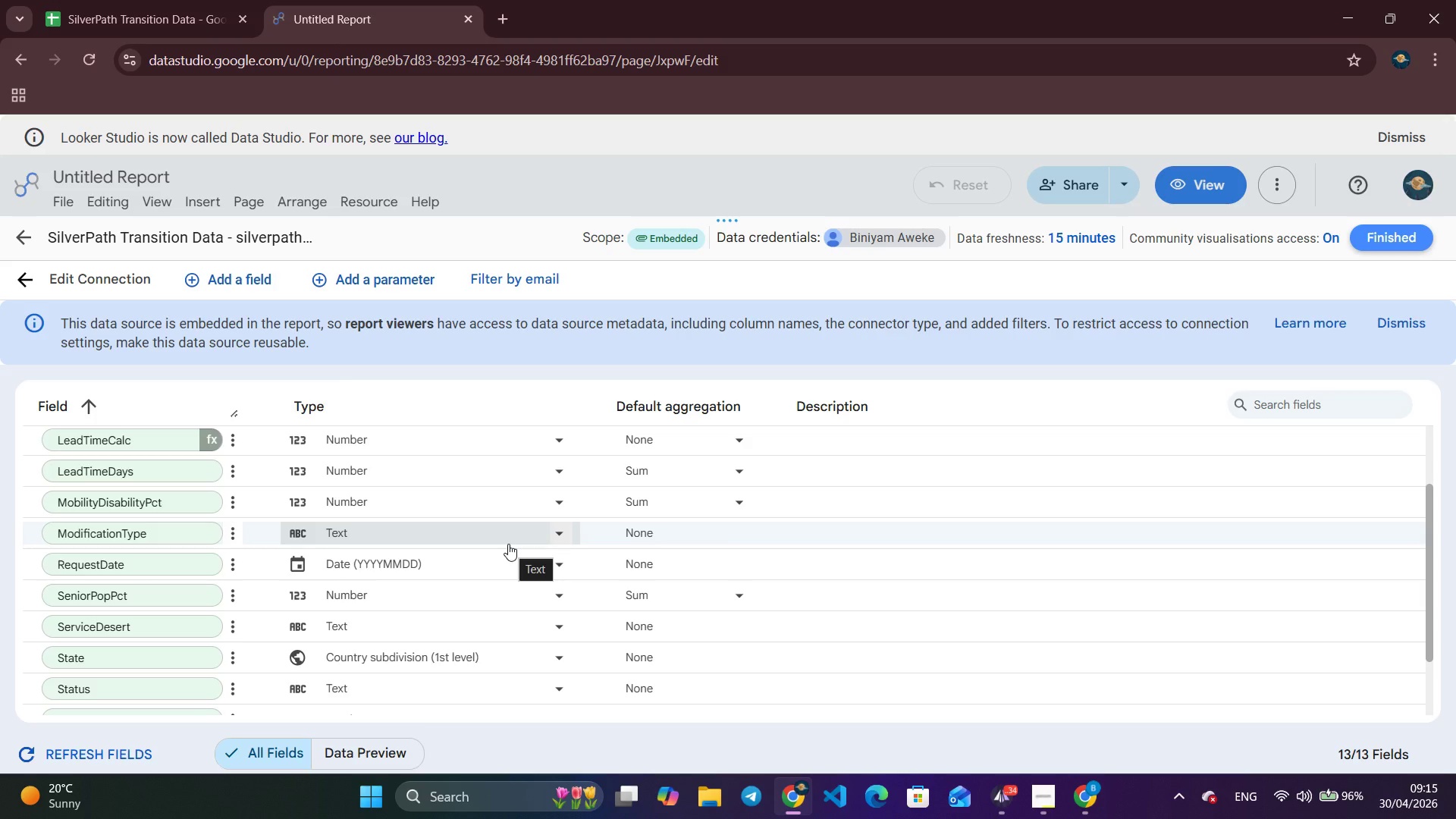 
wait(17.07)
 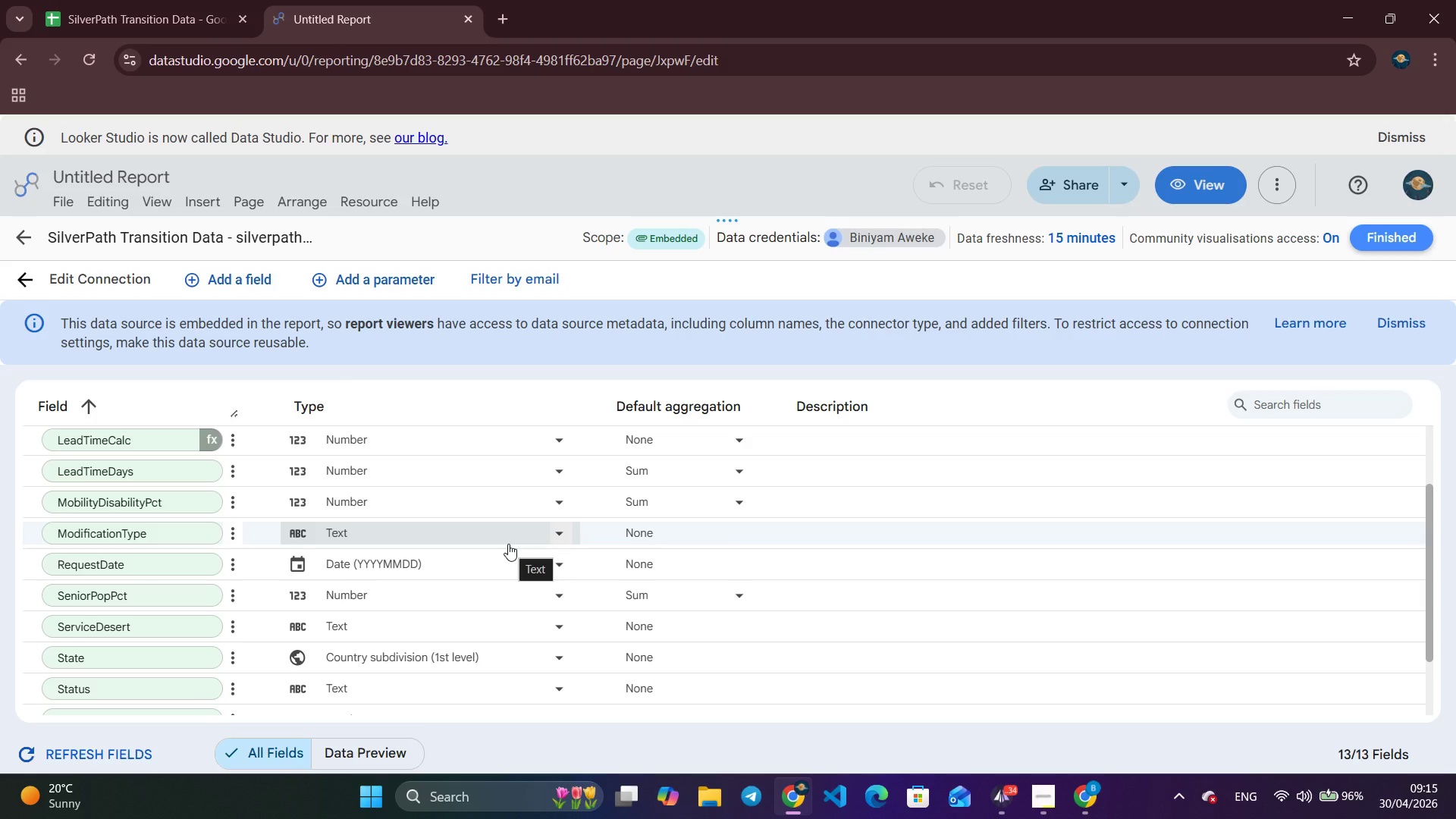 
scroll: coordinate [654, 566], scroll_direction: down, amount: 3.0
 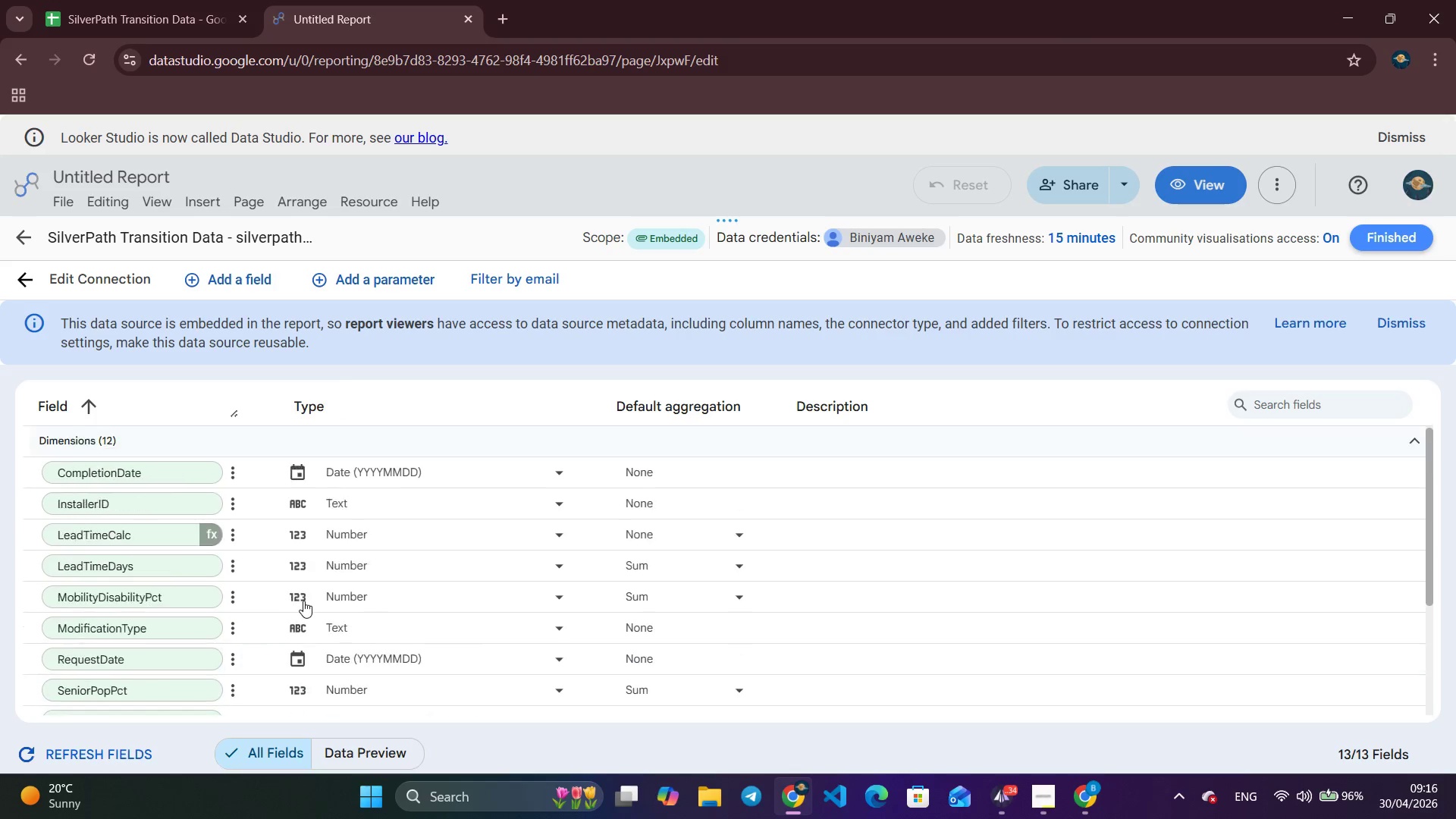 
scroll: coordinate [303, 601], scroll_direction: up, amount: 4.0
 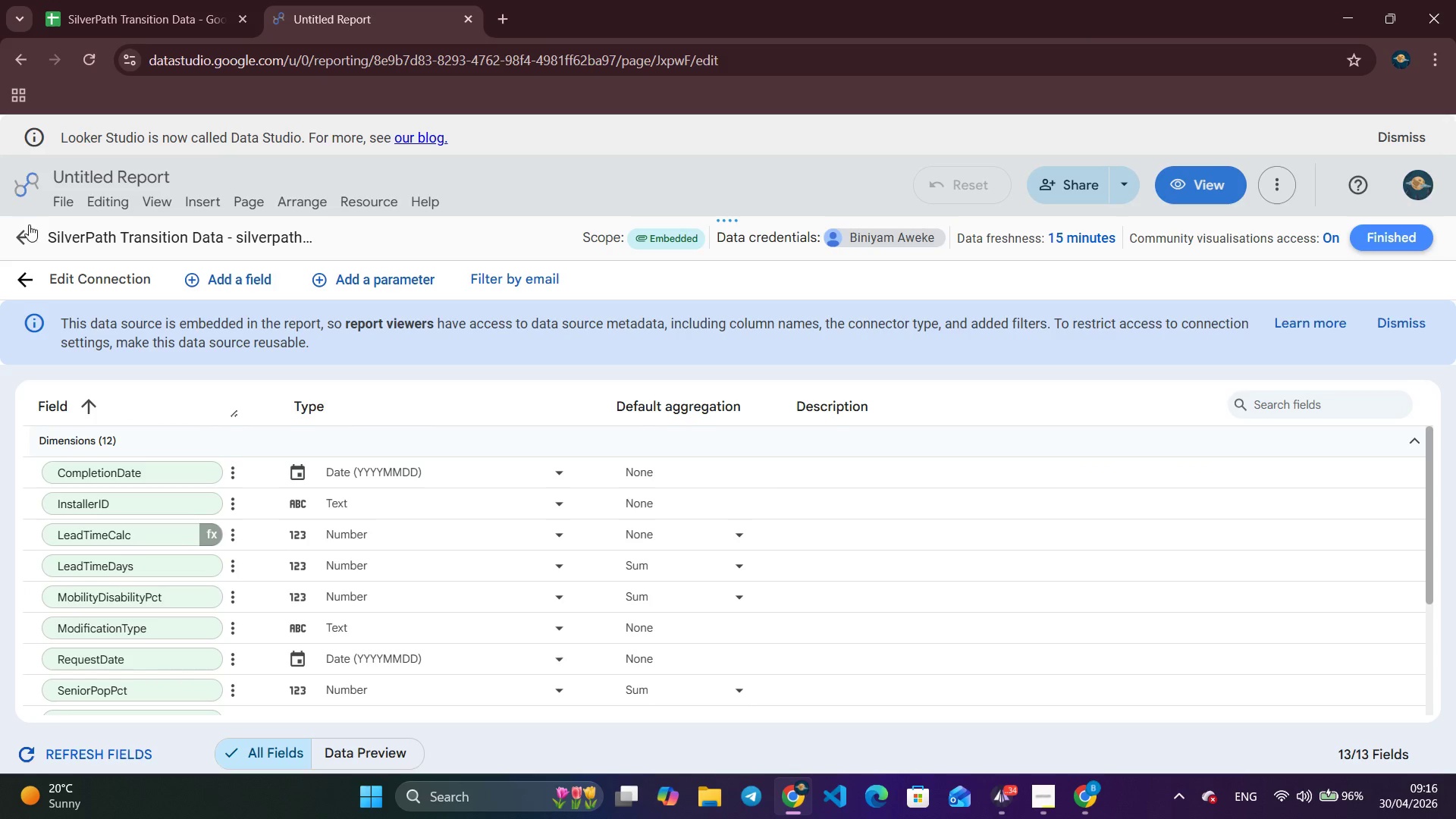 
left_click([33, 221])
 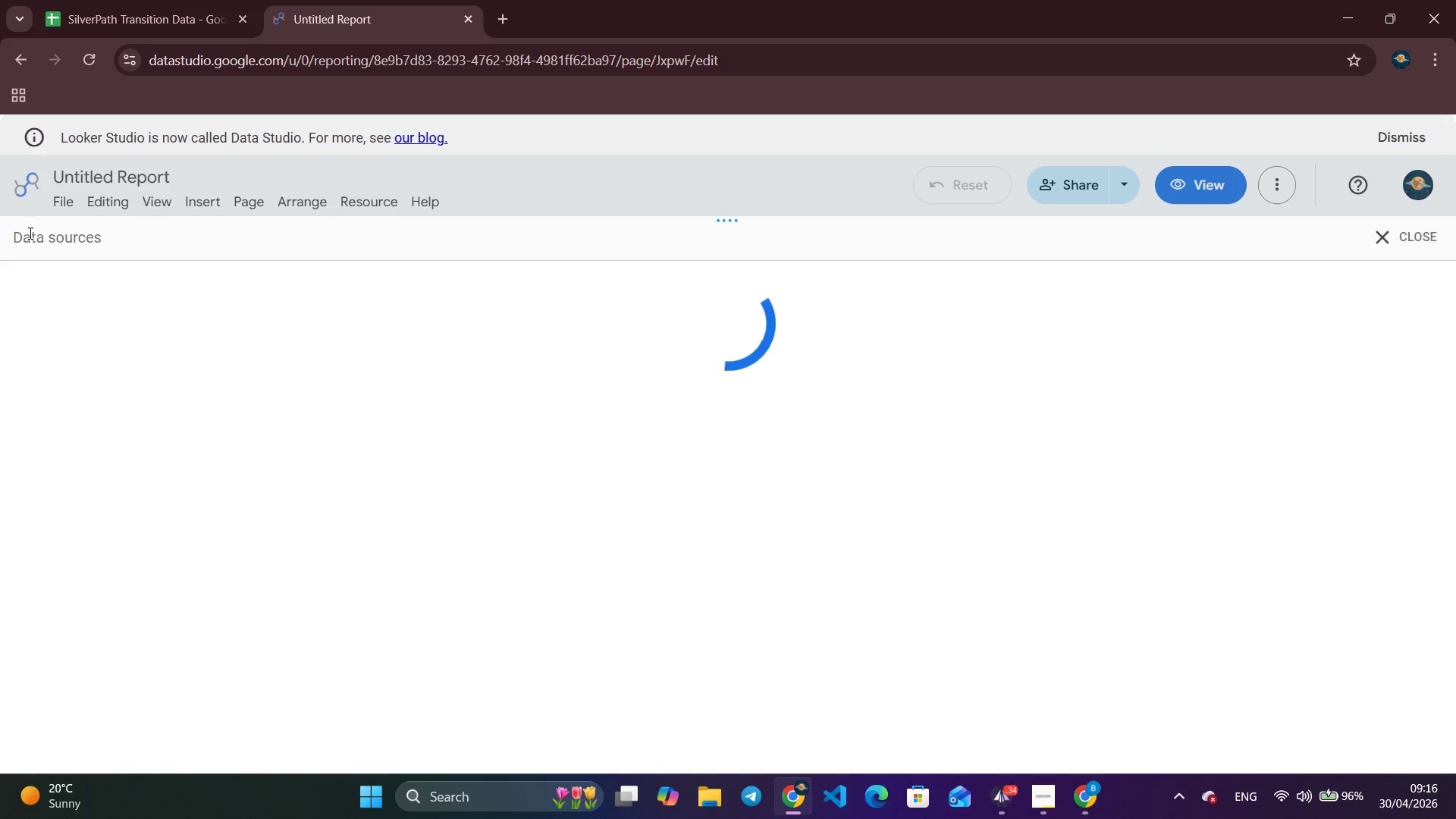 
left_click([29, 233])
 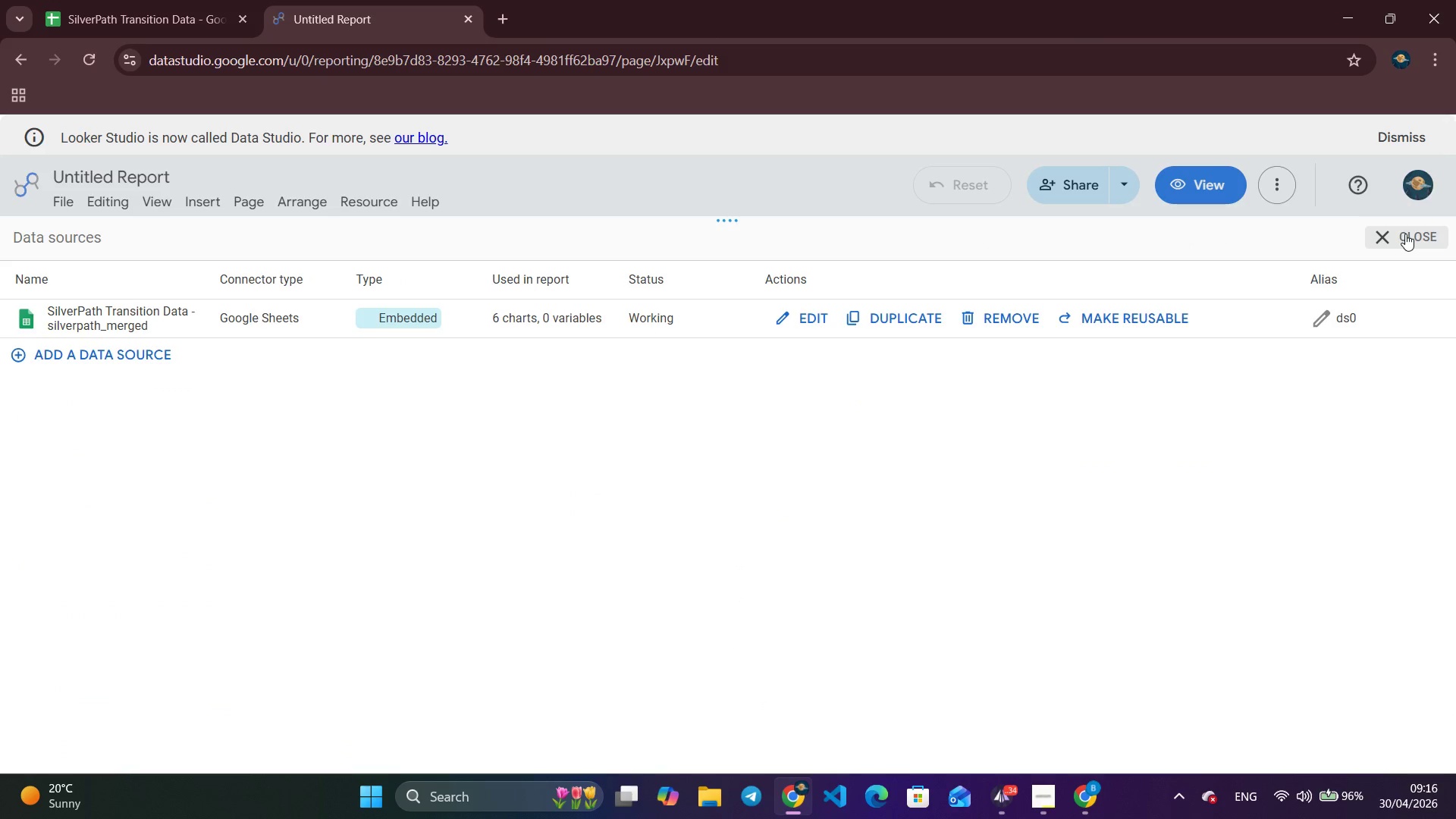 
left_click([1405, 234])
 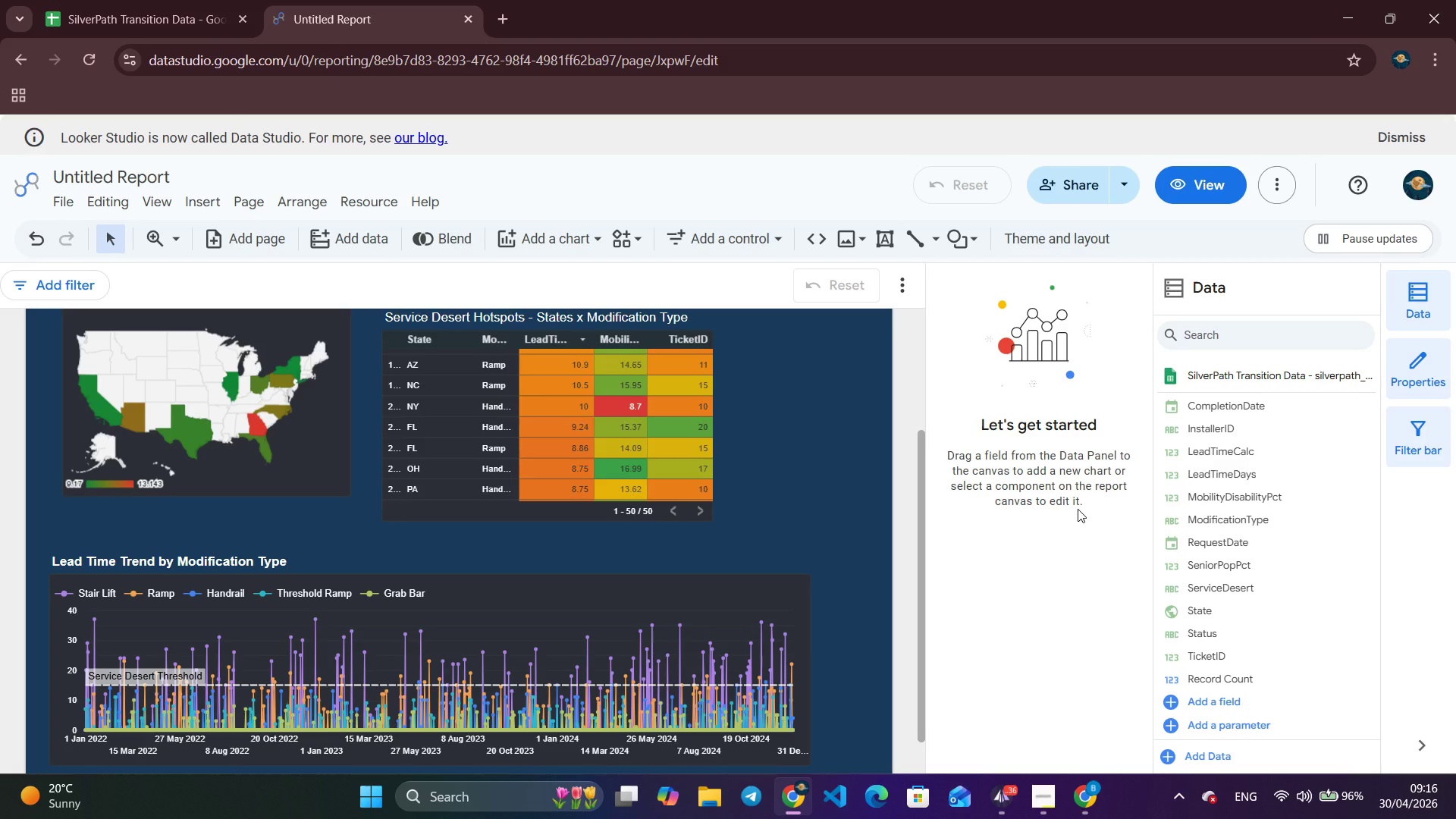 
wait(48.34)
 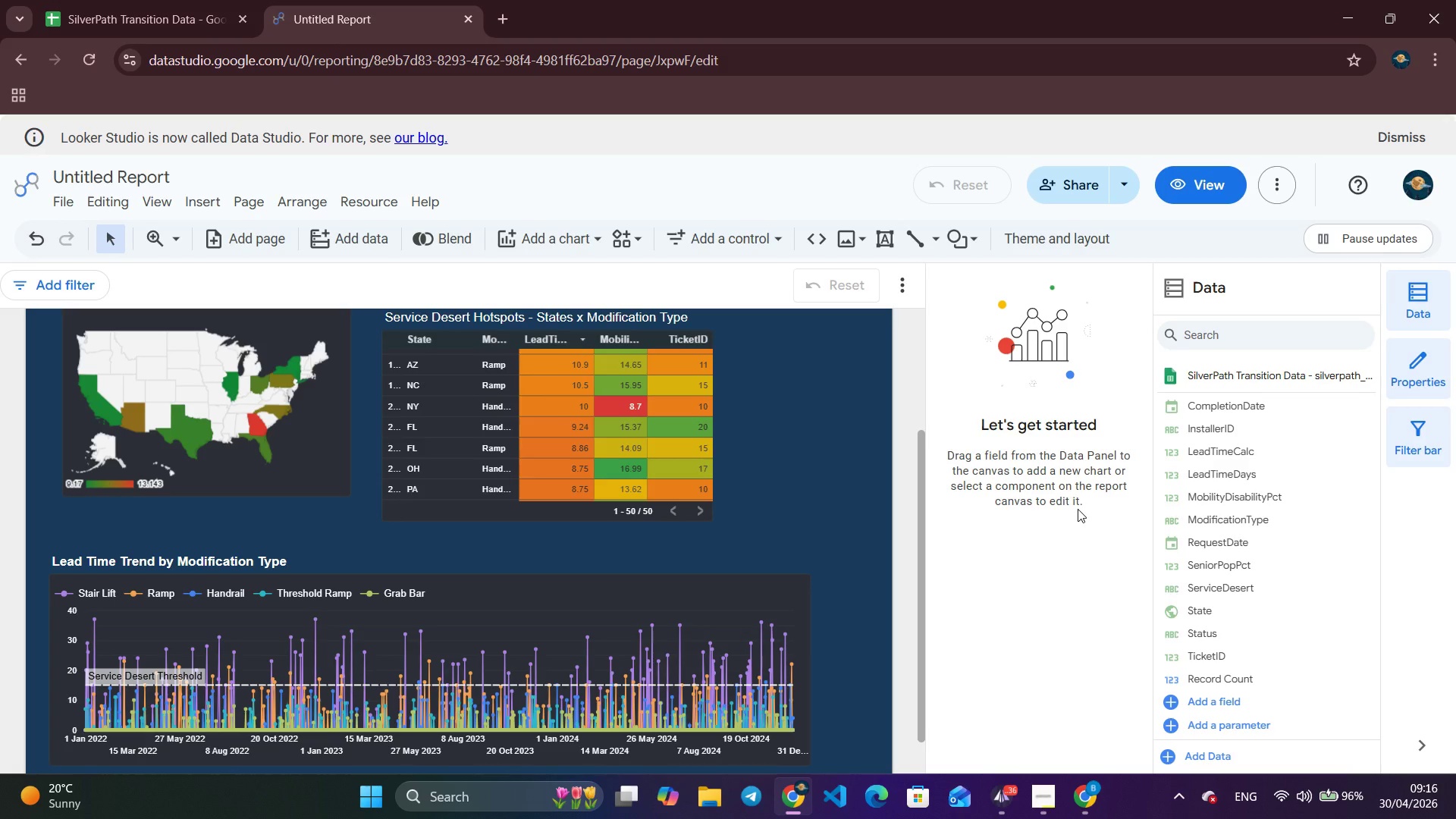 
left_click([382, 199])
 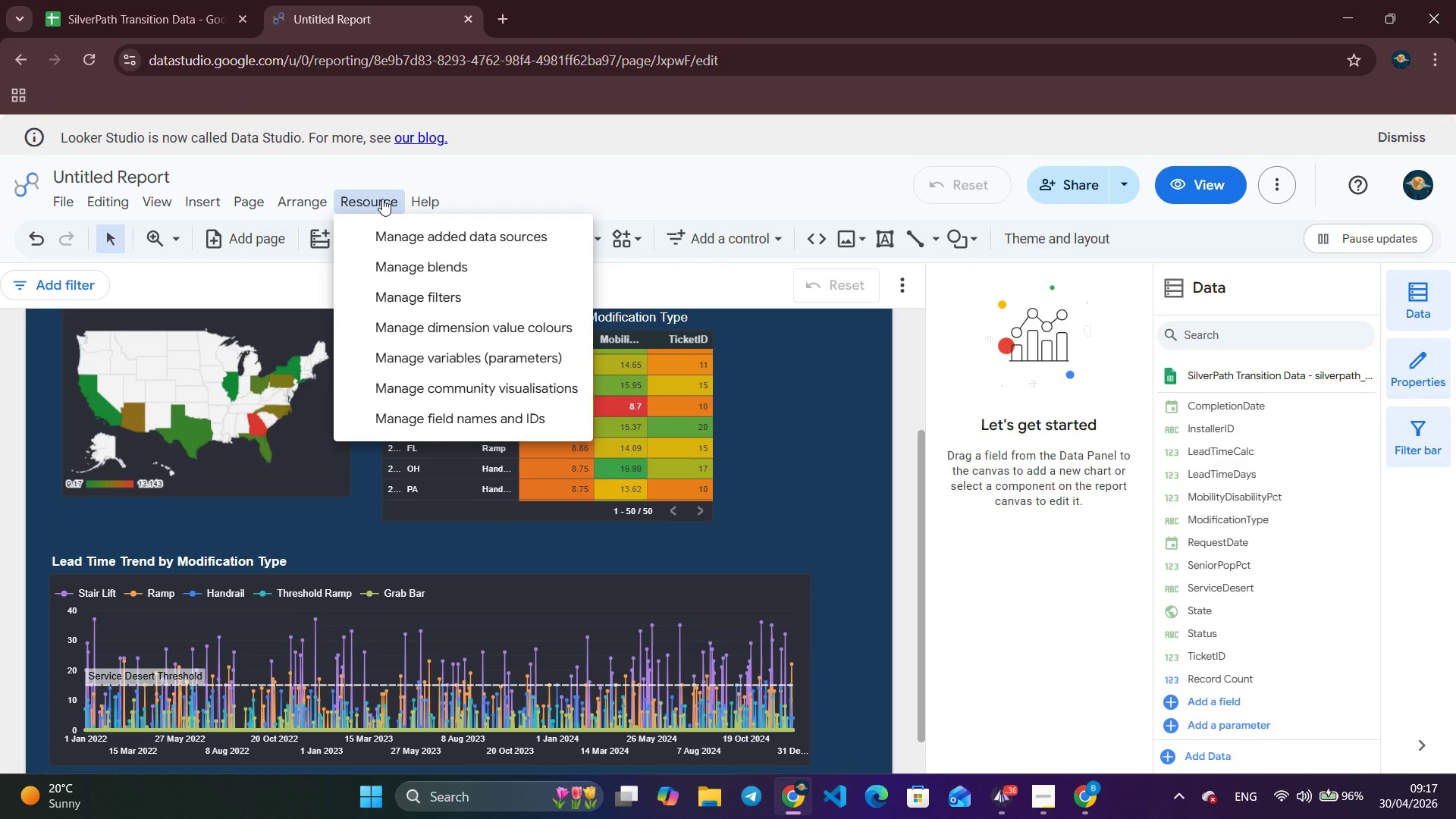 
wait(35.36)
 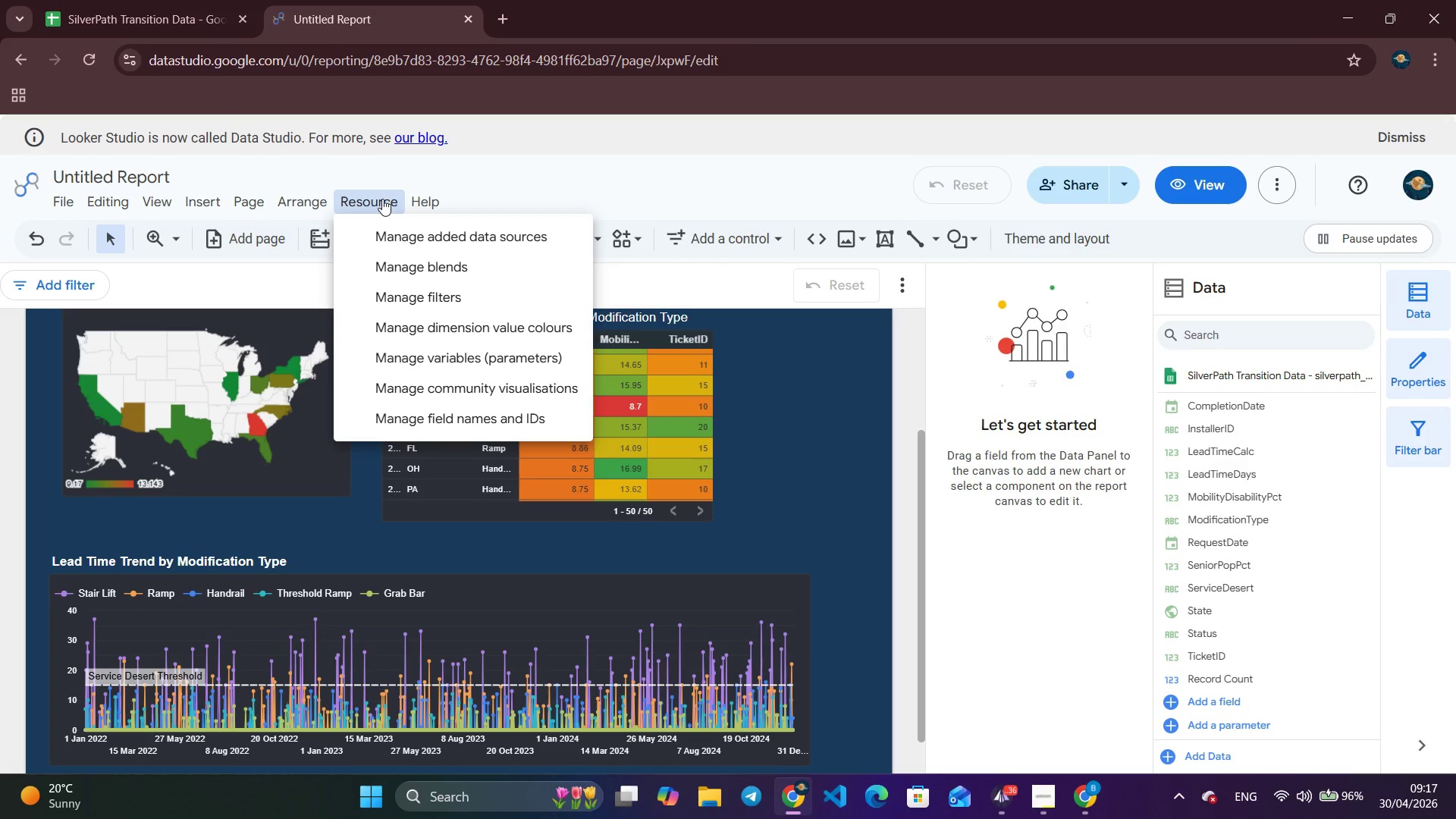 
left_click([406, 230])
 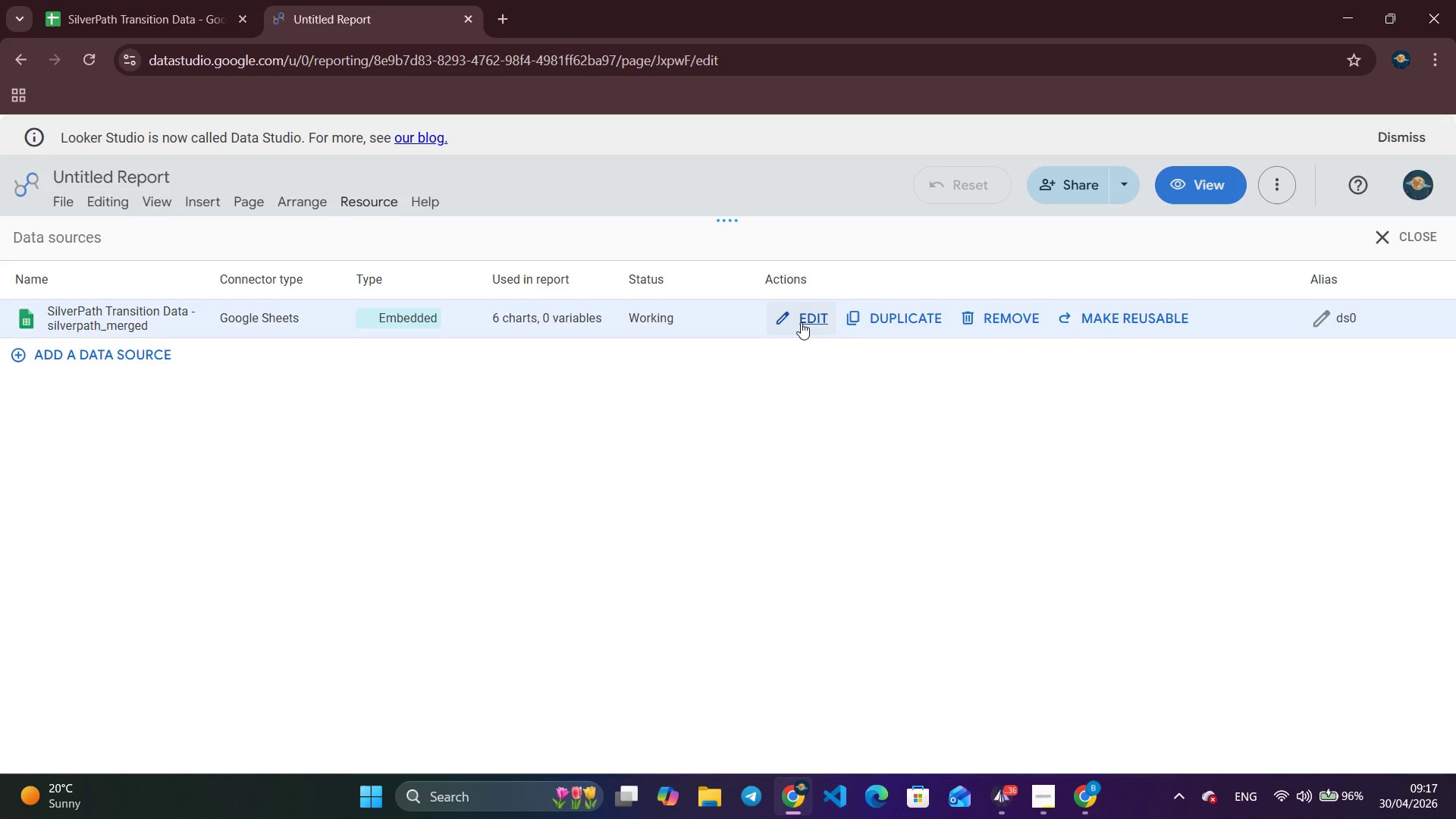 